 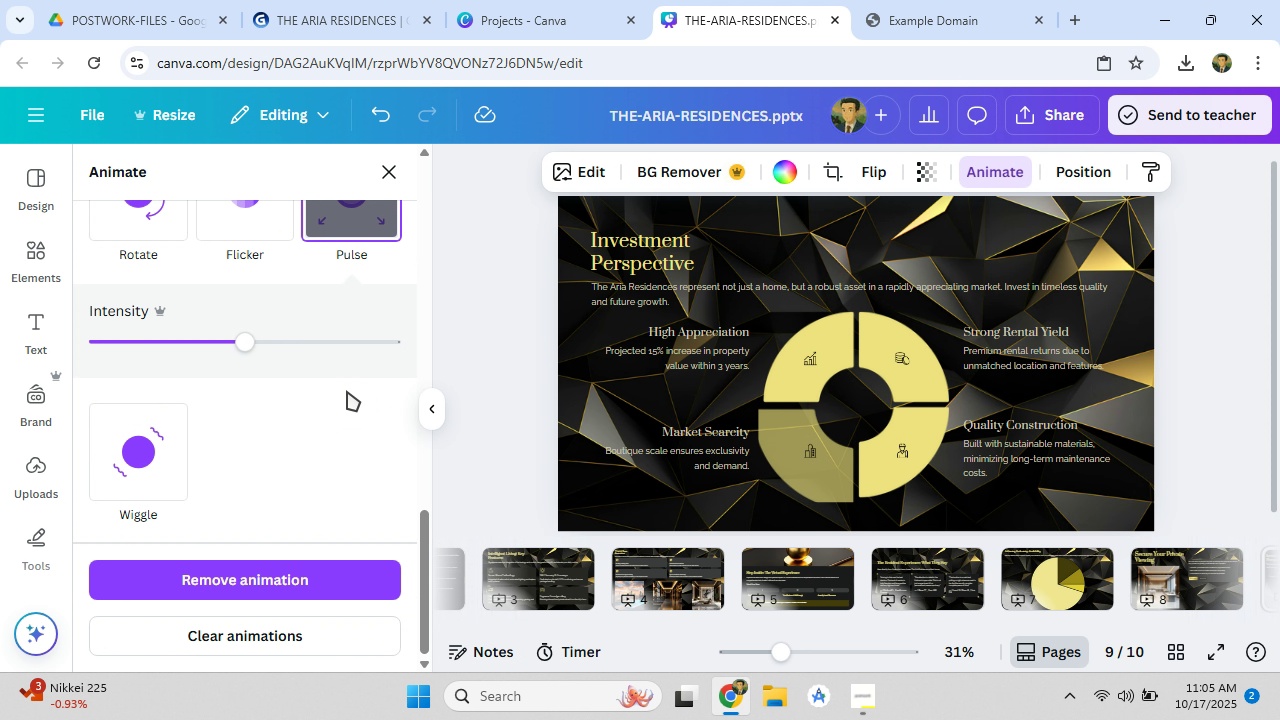 
scroll: coordinate [156, 478], scroll_direction: up, amount: 7.0
 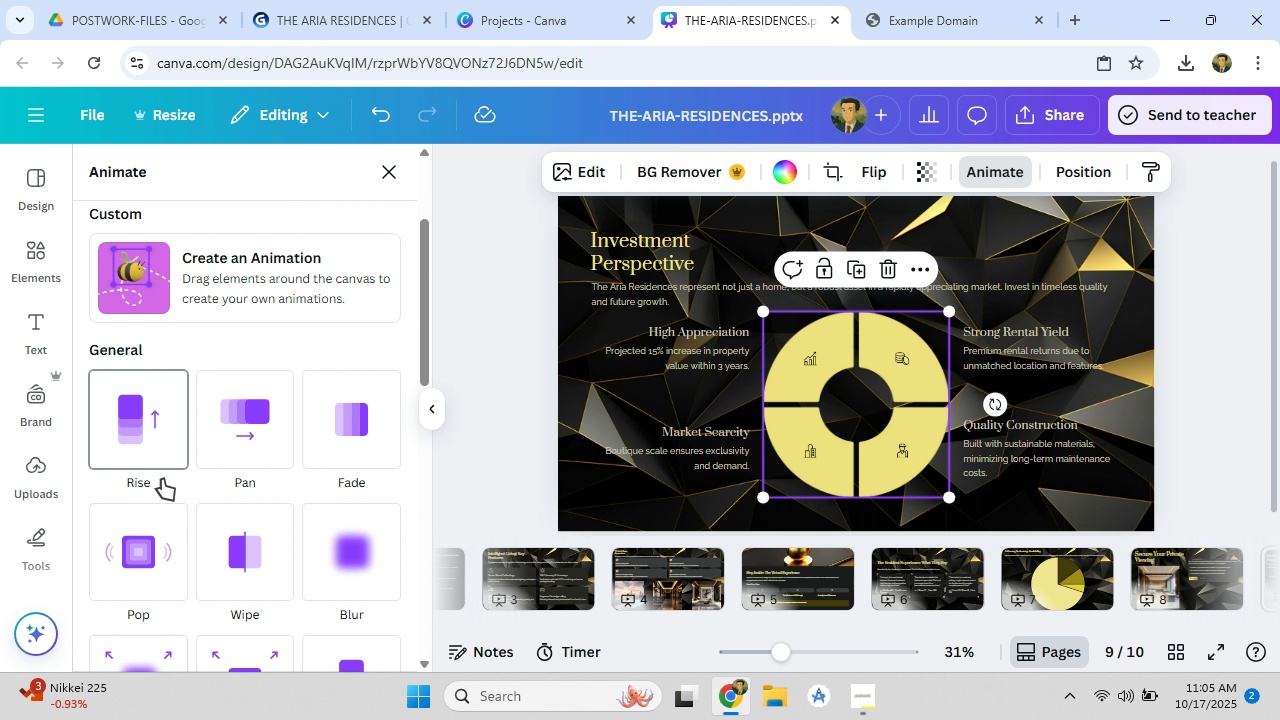 
mouse_move([305, 450])
 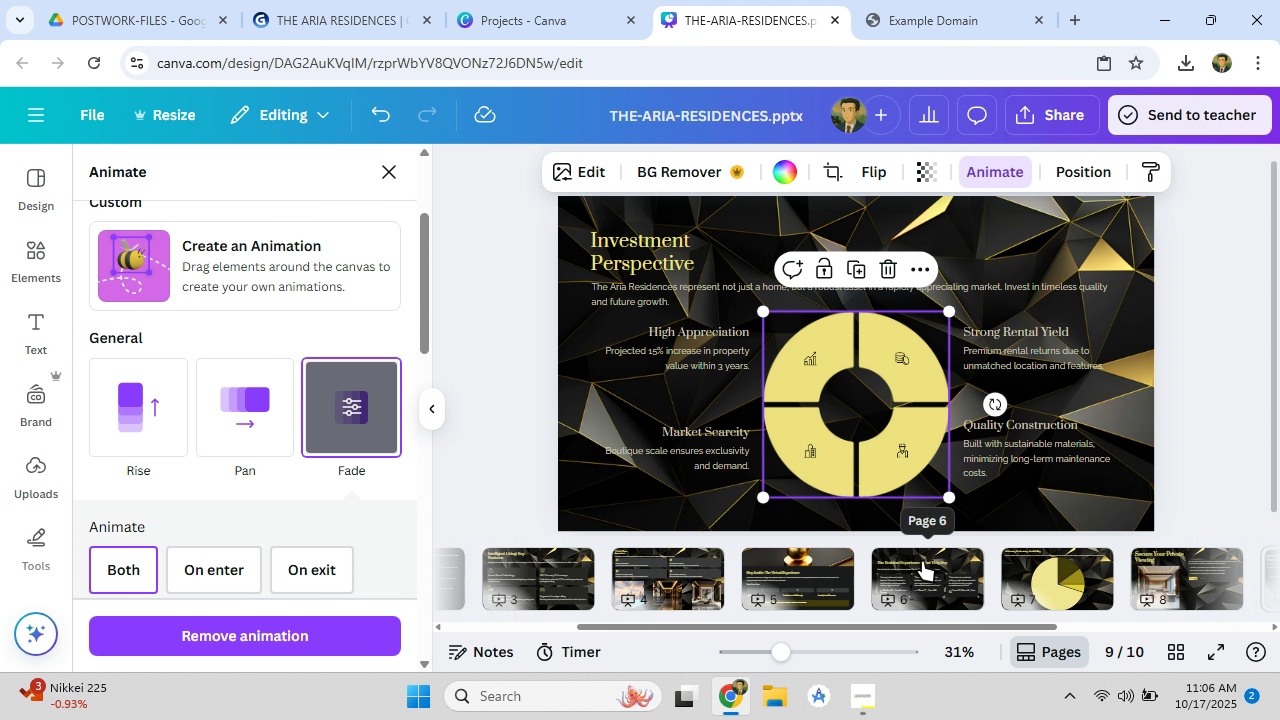 
left_click([1018, 564])
 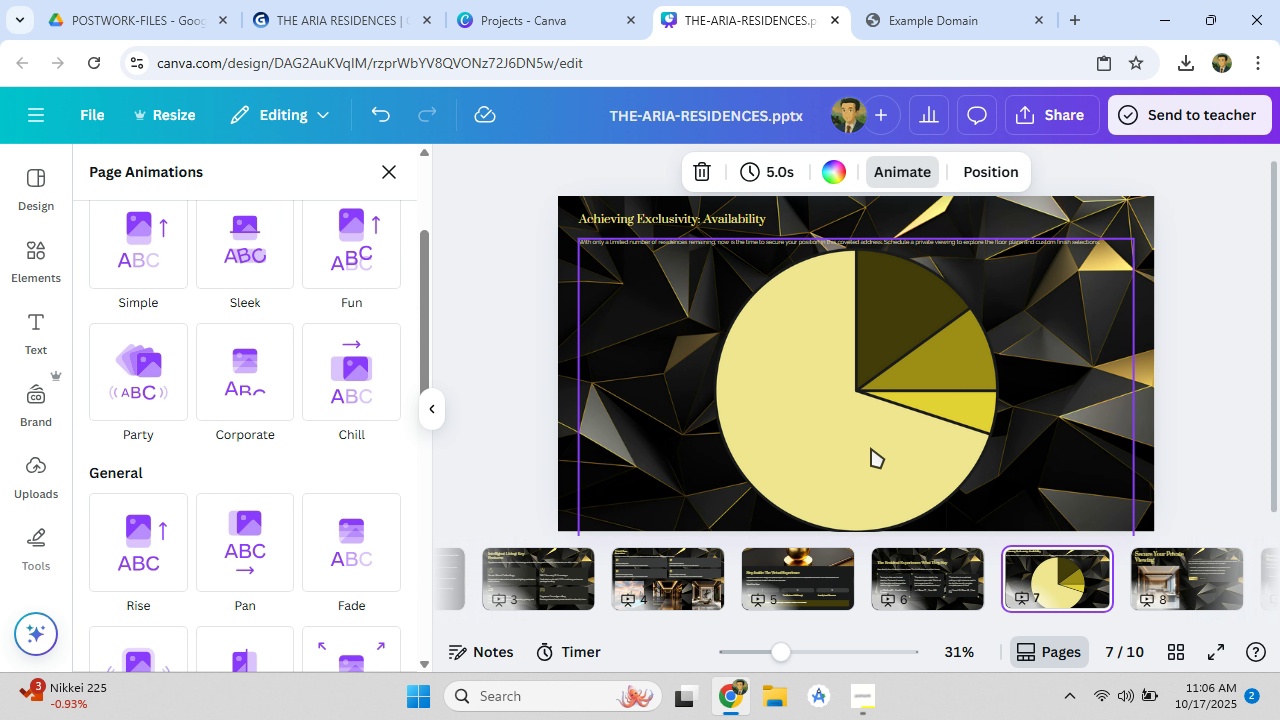 
left_click([857, 446])
 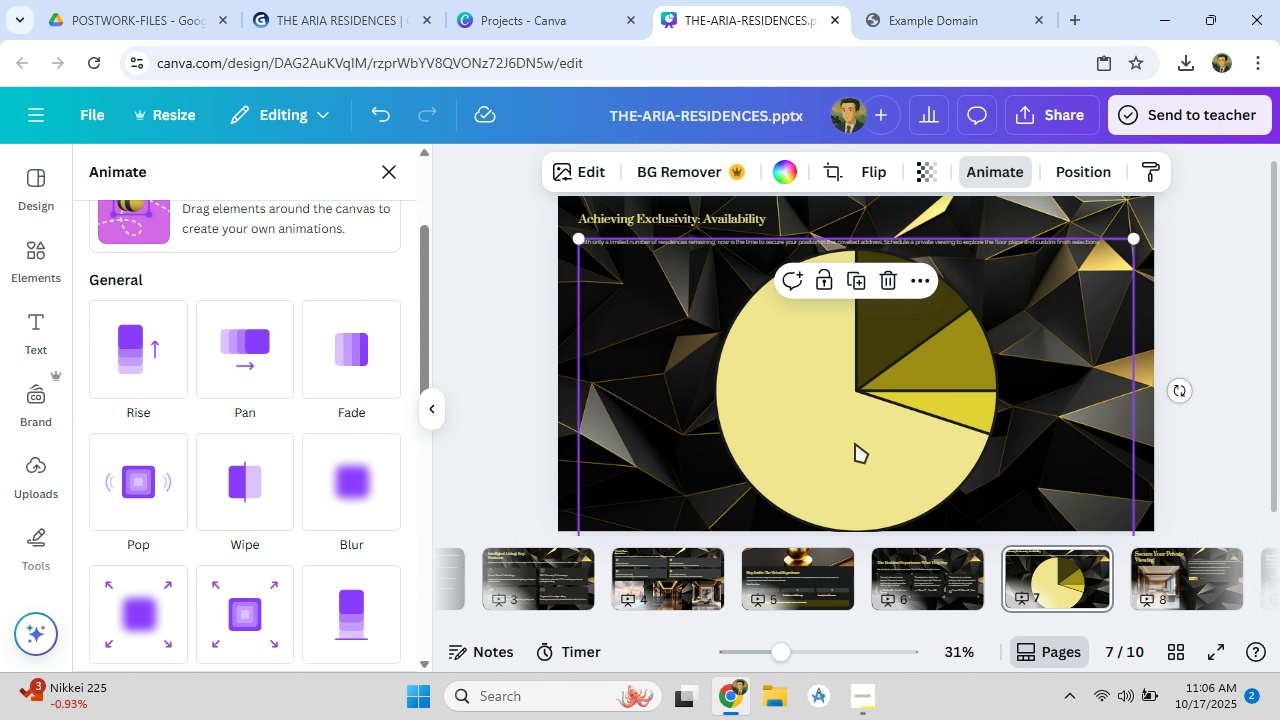 
left_click([855, 443])
 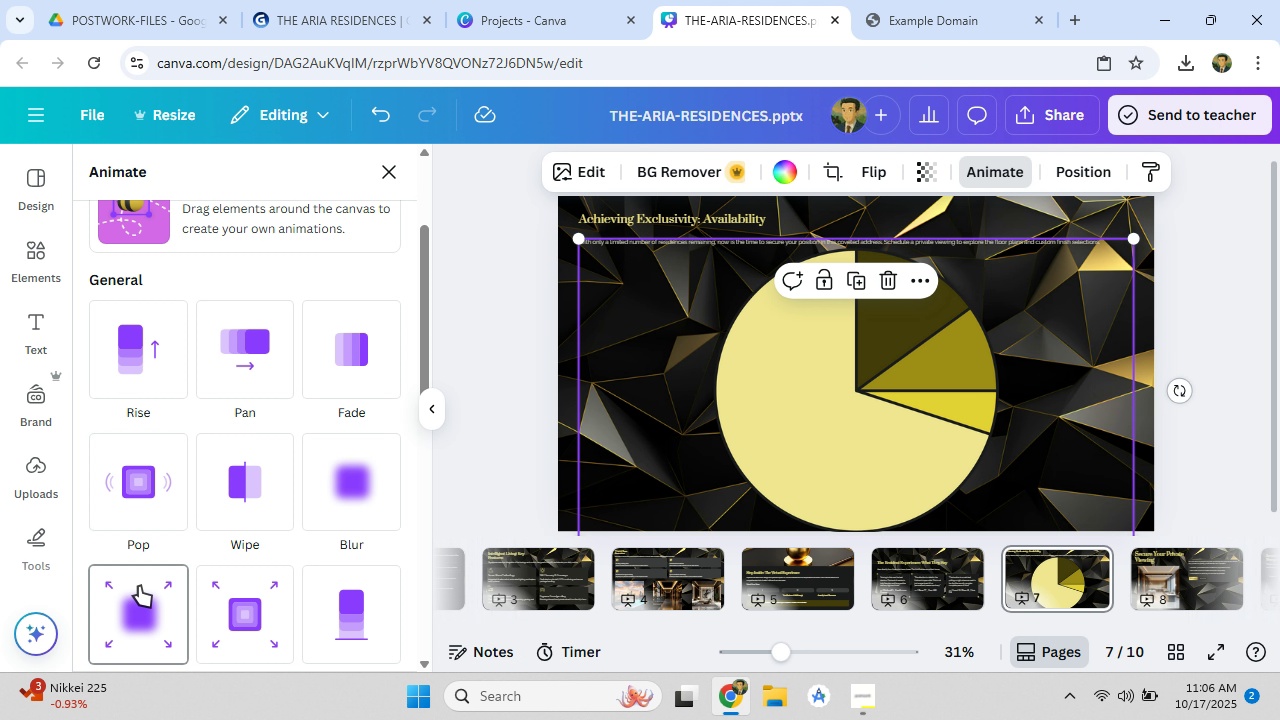 
wait(6.89)
 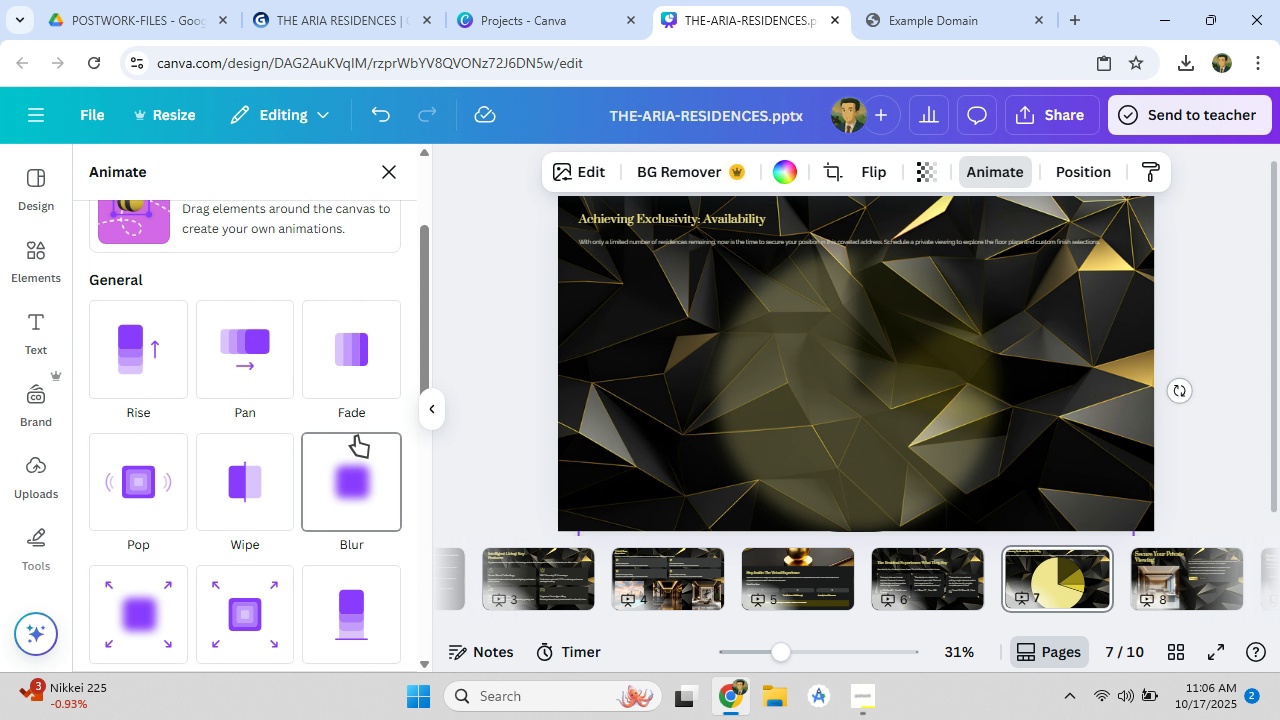 
left_click([139, 586])
 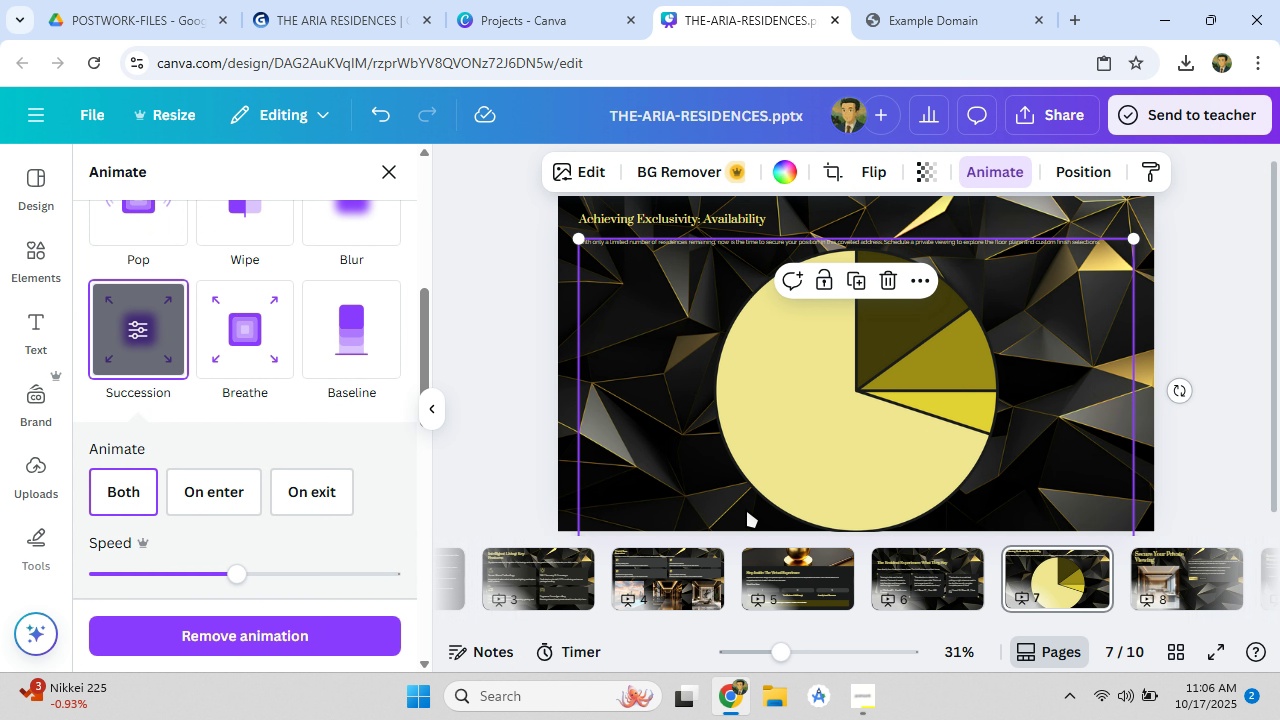 
left_click([678, 586])
 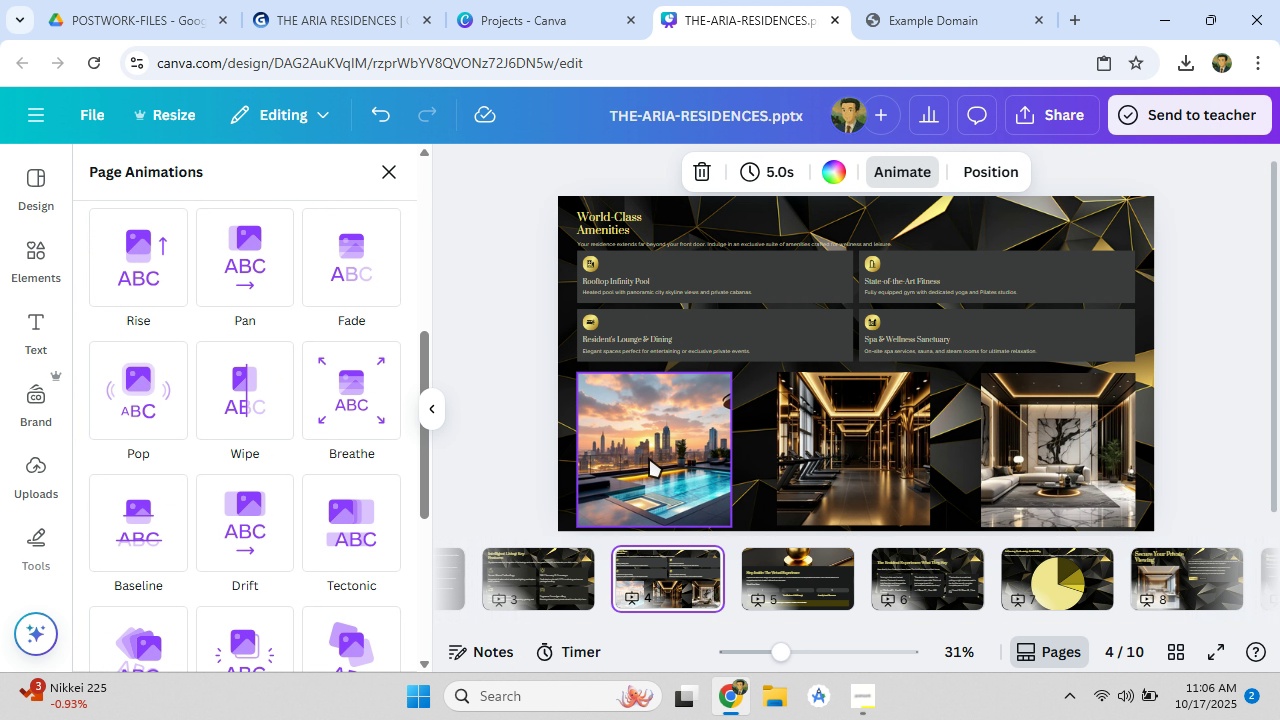 
left_click([649, 458])
 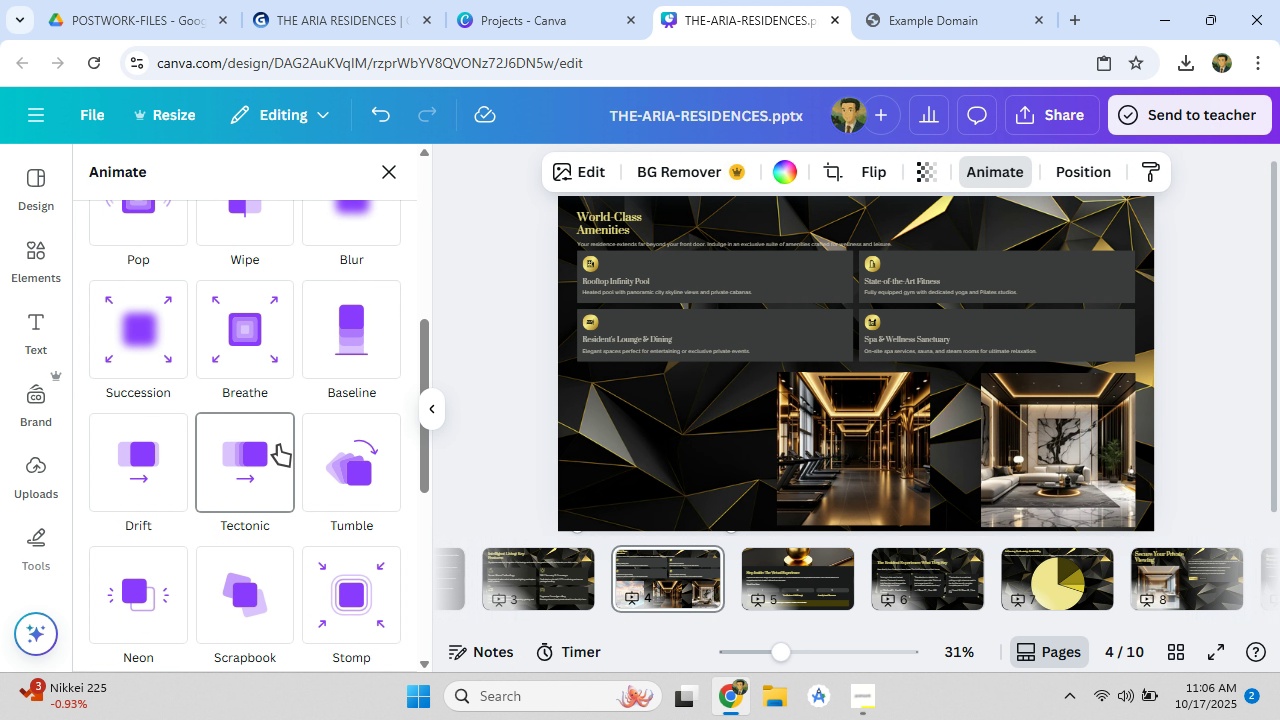 
left_click([278, 445])
 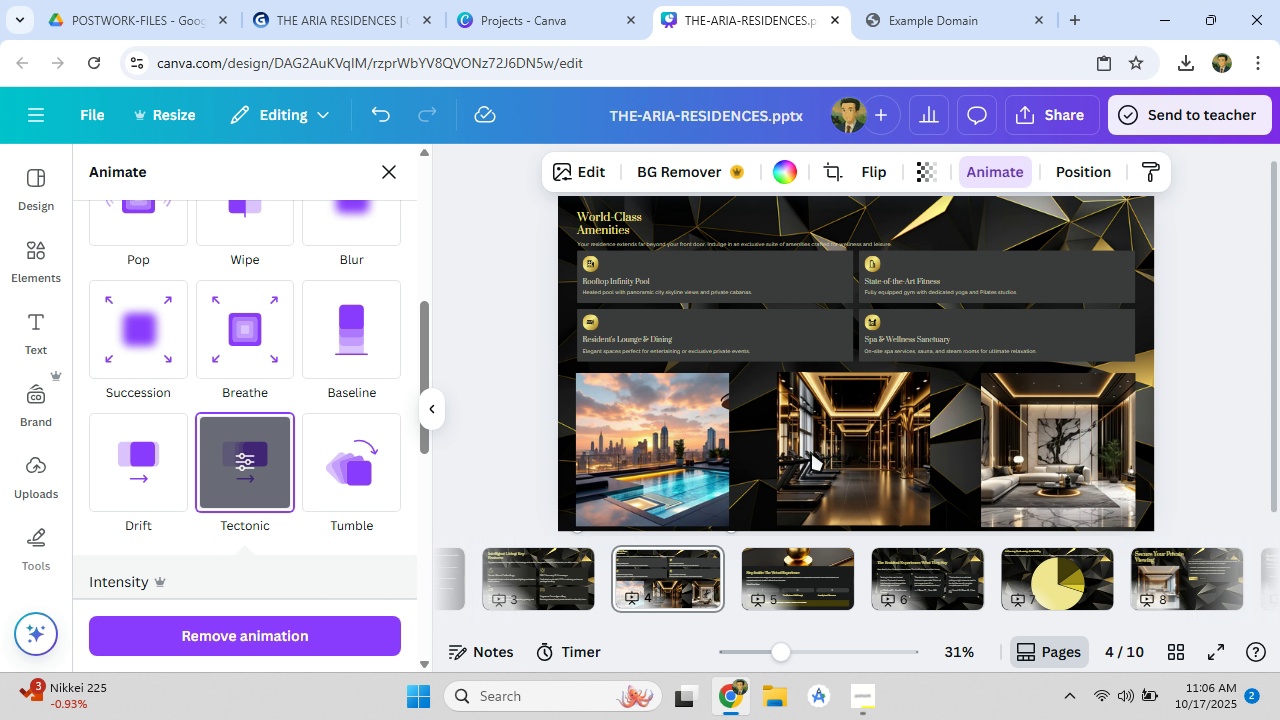 
left_click([811, 452])
 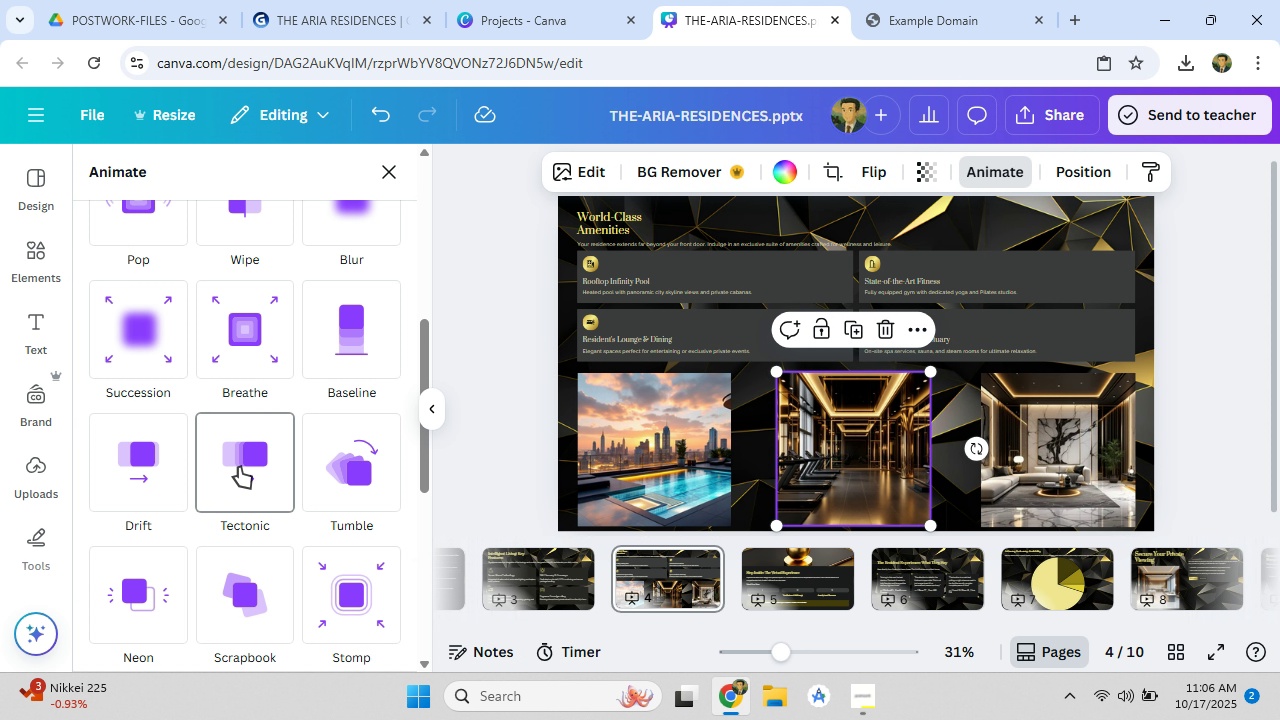 
left_click([239, 467])
 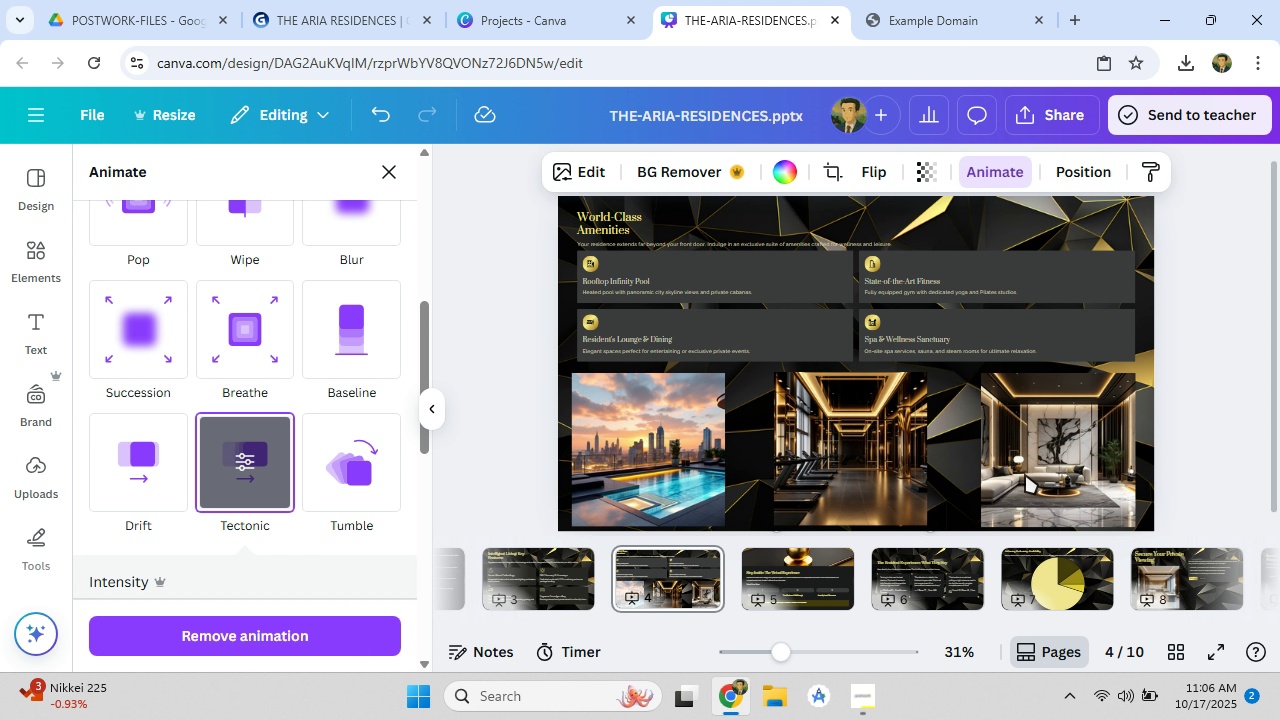 
left_click([1034, 473])
 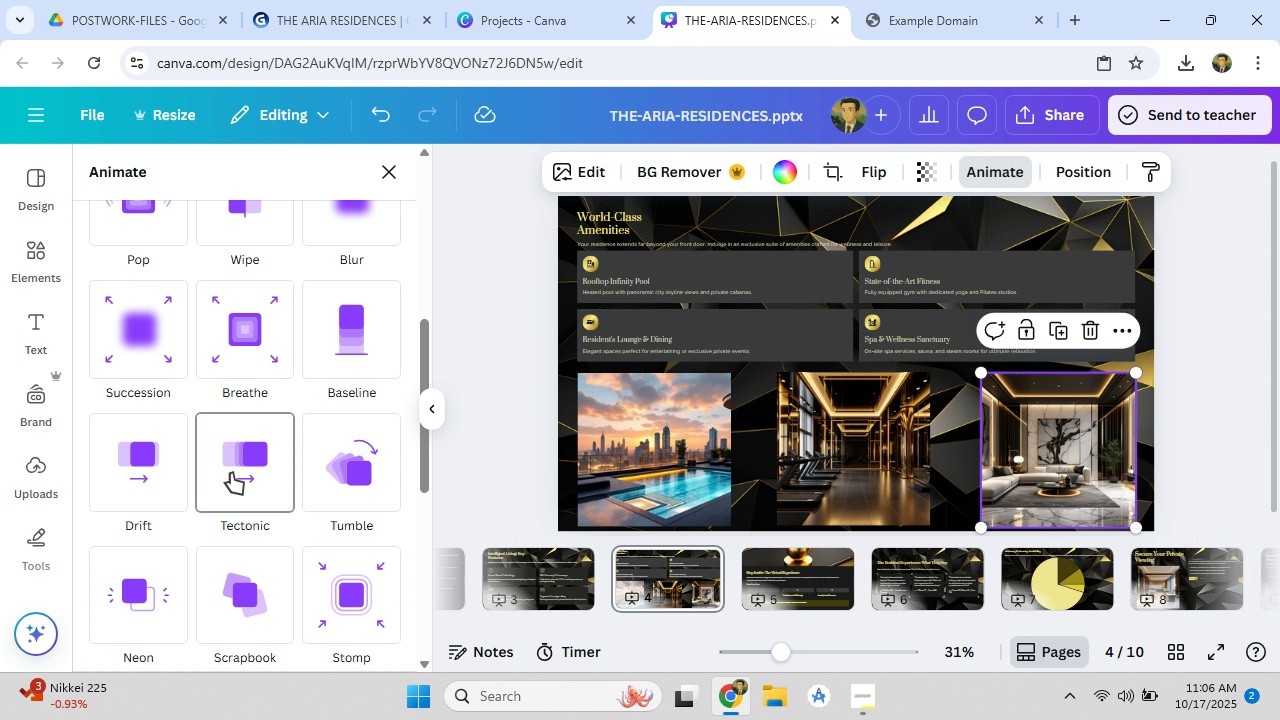 
left_click([231, 473])
 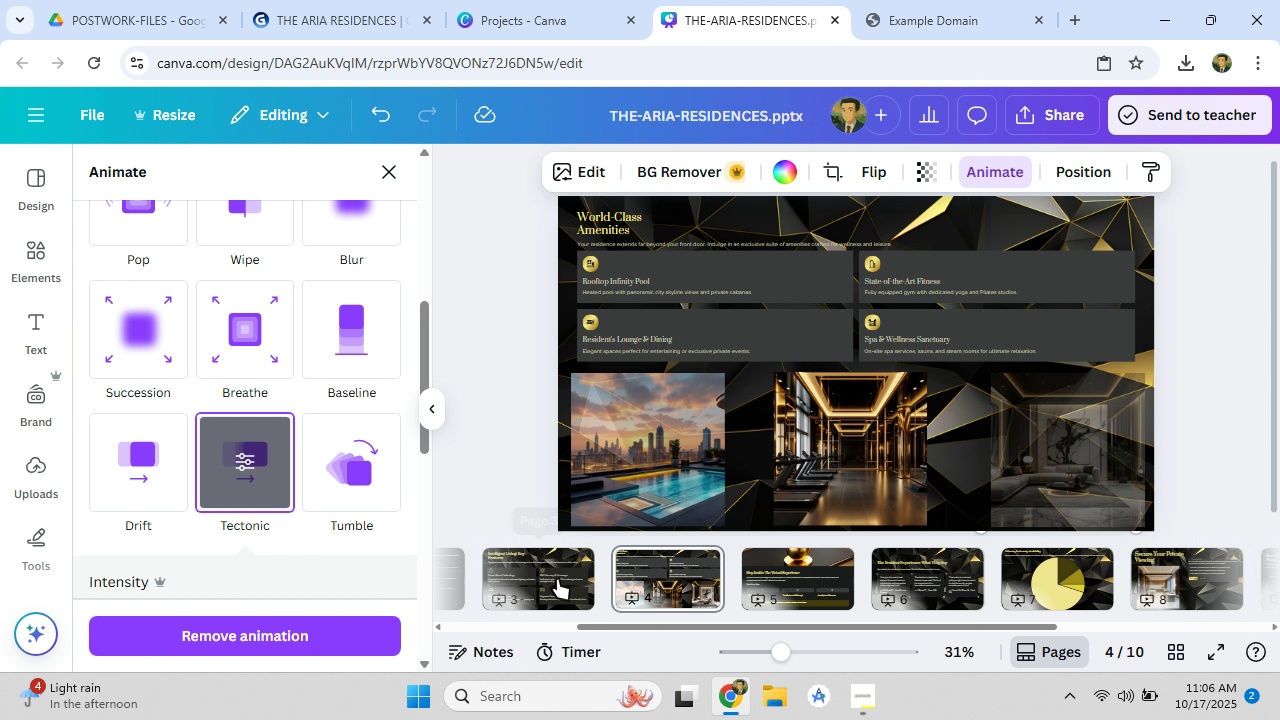 
left_click([557, 579])
 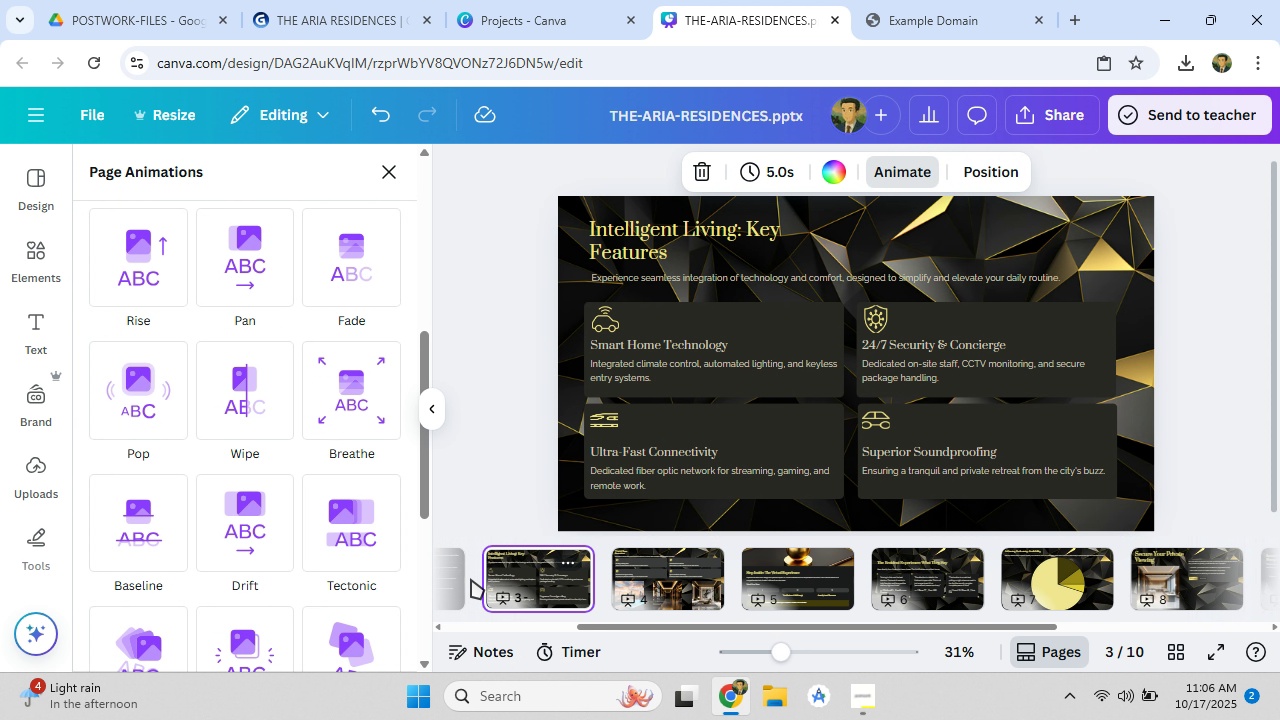 
left_click([459, 578])
 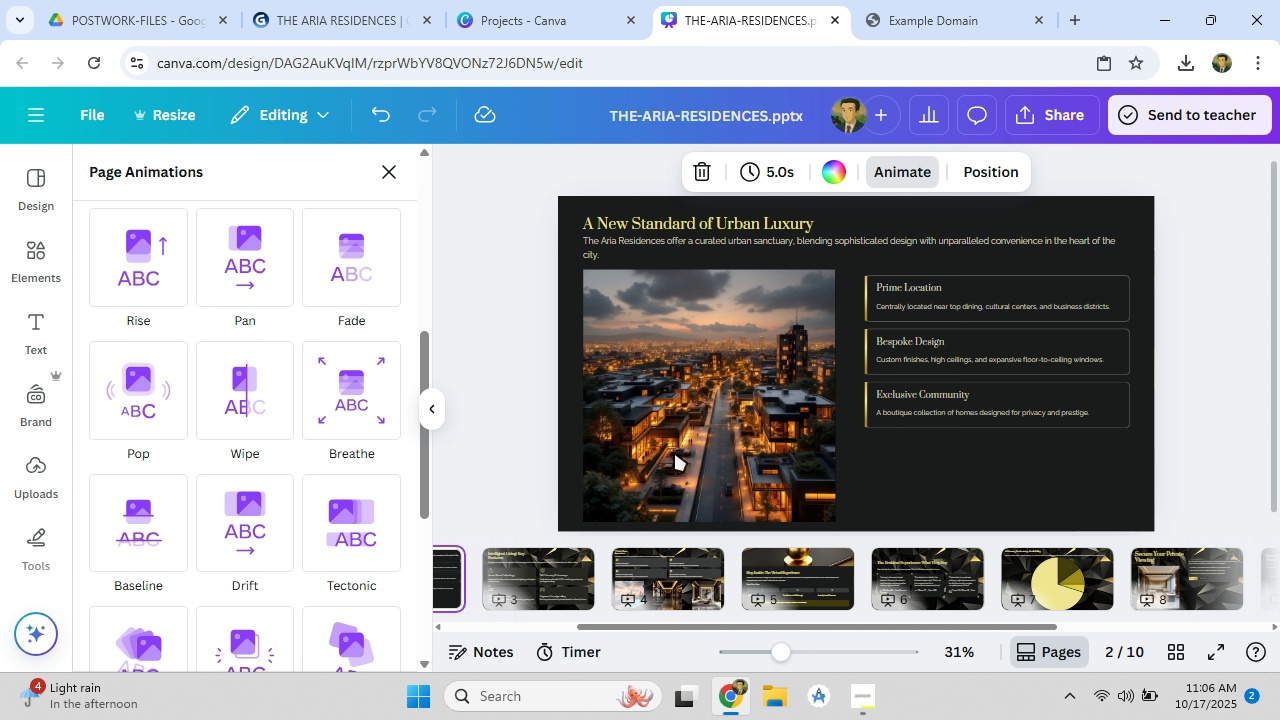 
left_click([727, 414])
 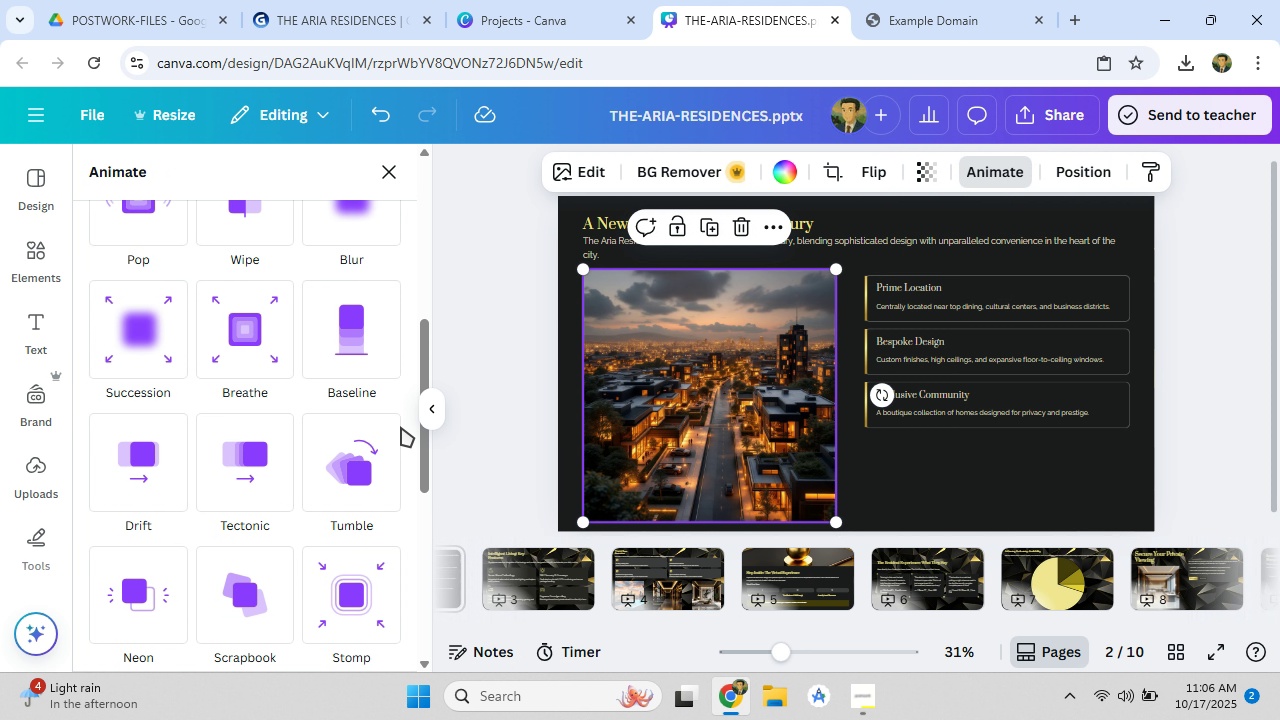 
scroll: coordinate [199, 488], scroll_direction: down, amount: 2.0
 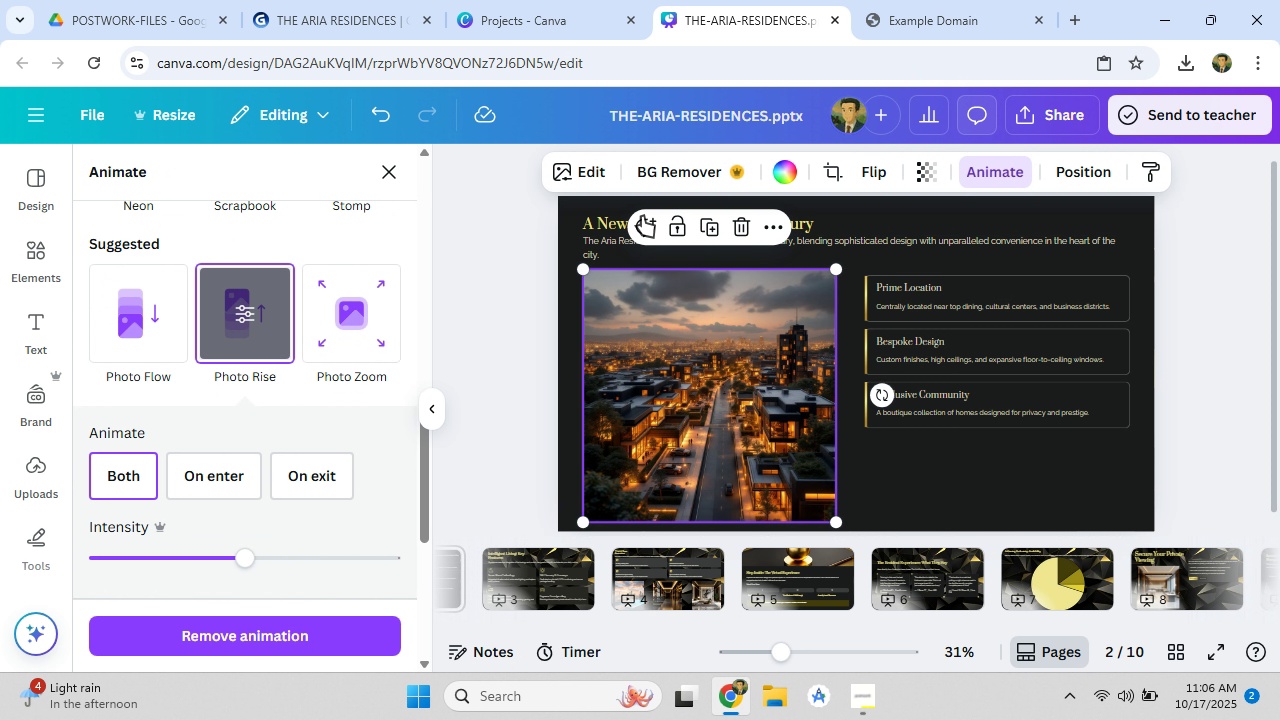 
wait(10.91)
 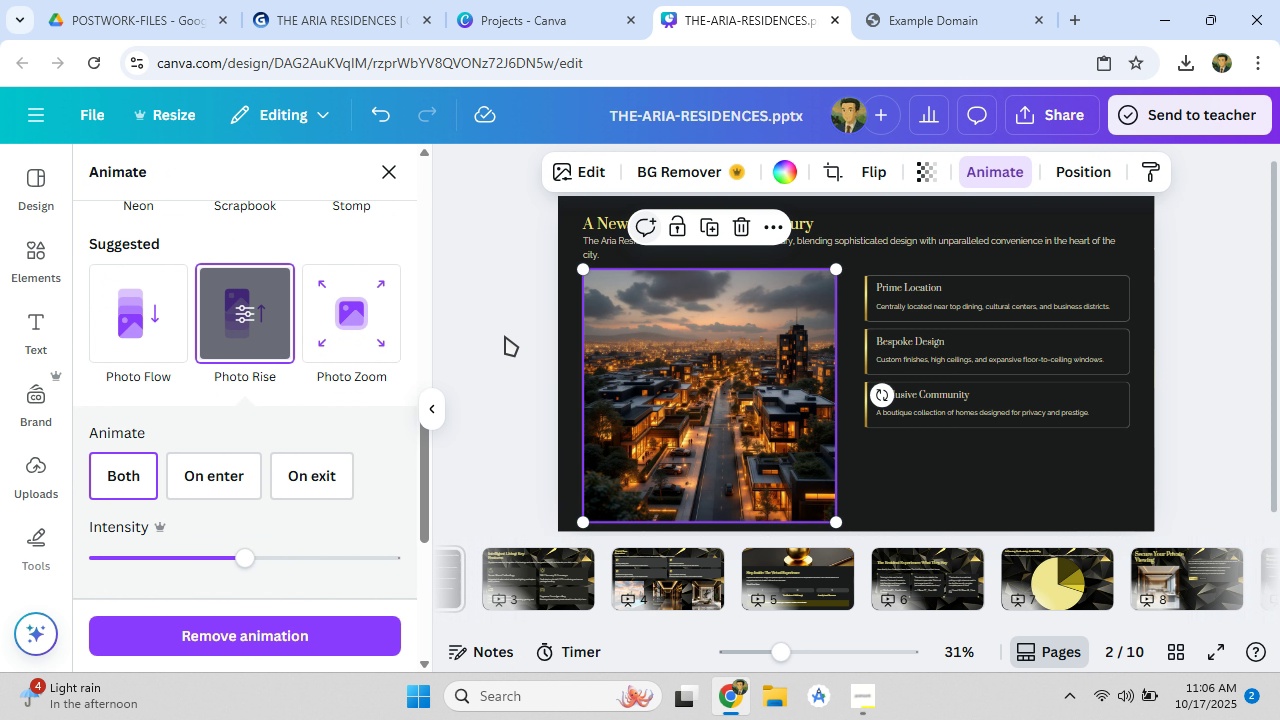 
left_click([434, 419])
 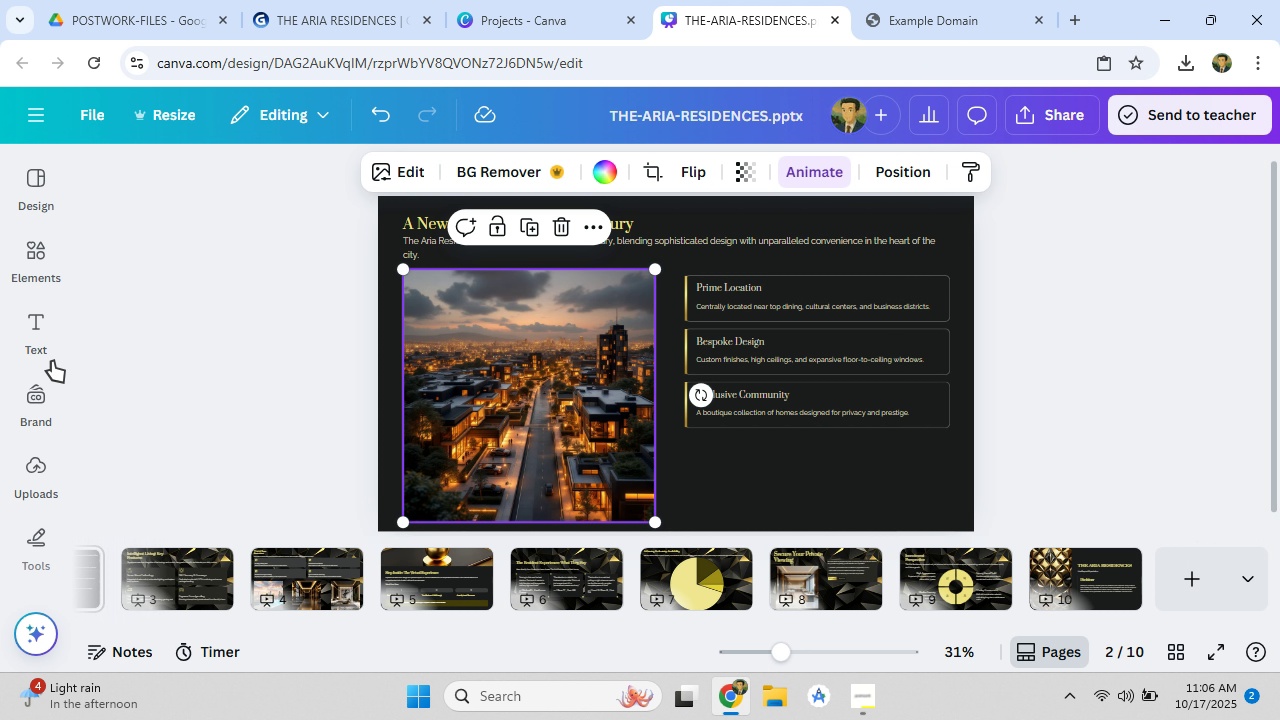 
scroll: coordinate [31, 372], scroll_direction: down, amount: 4.0
 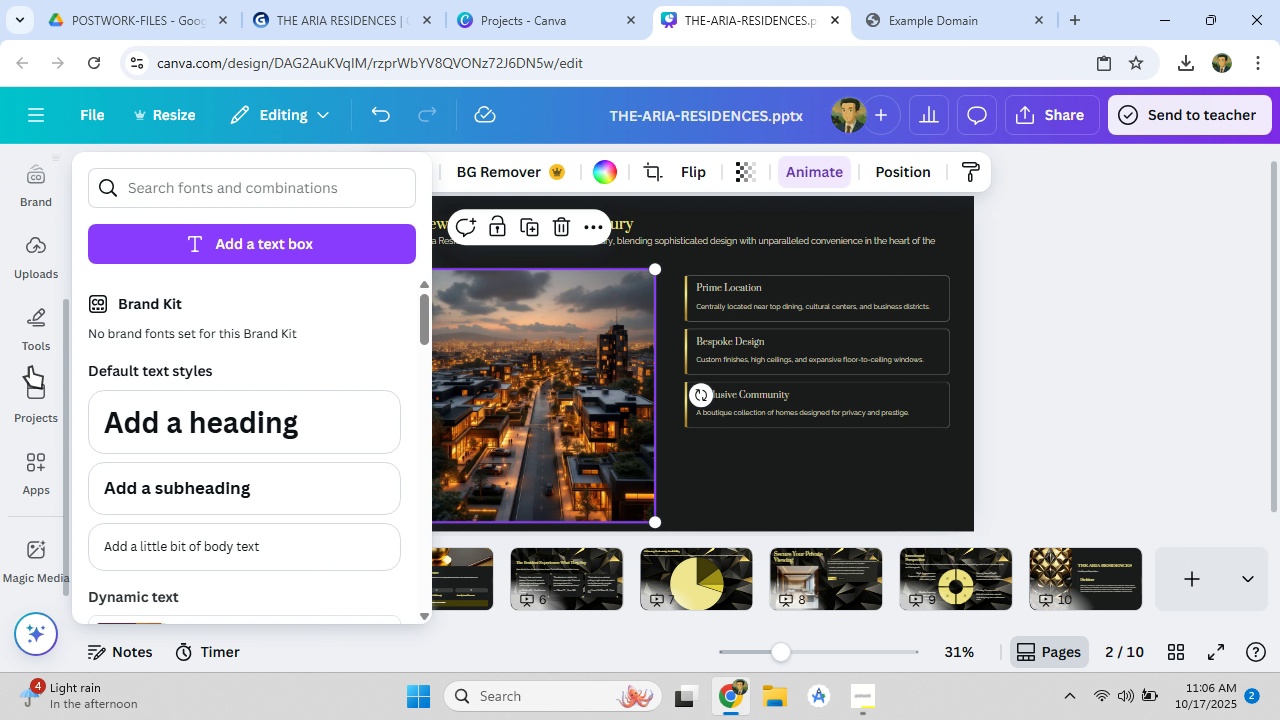 
scroll: coordinate [31, 372], scroll_direction: up, amount: 3.0
 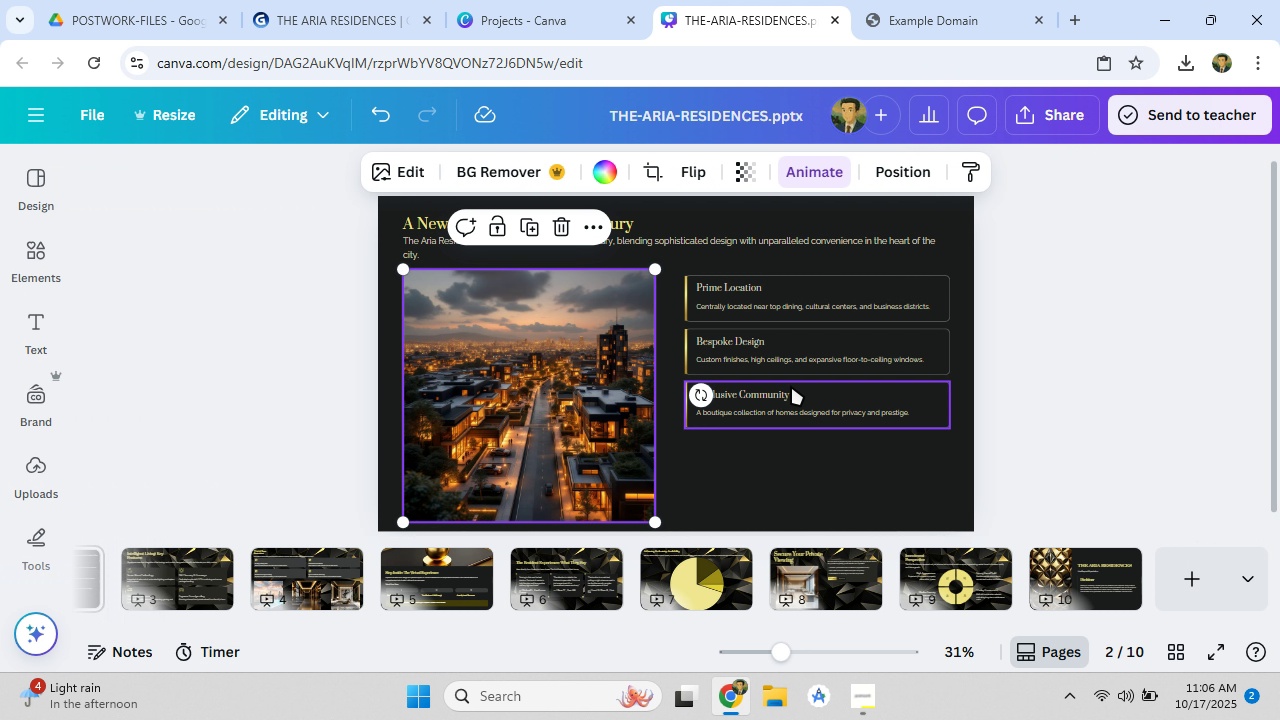 
left_click([1148, 336])
 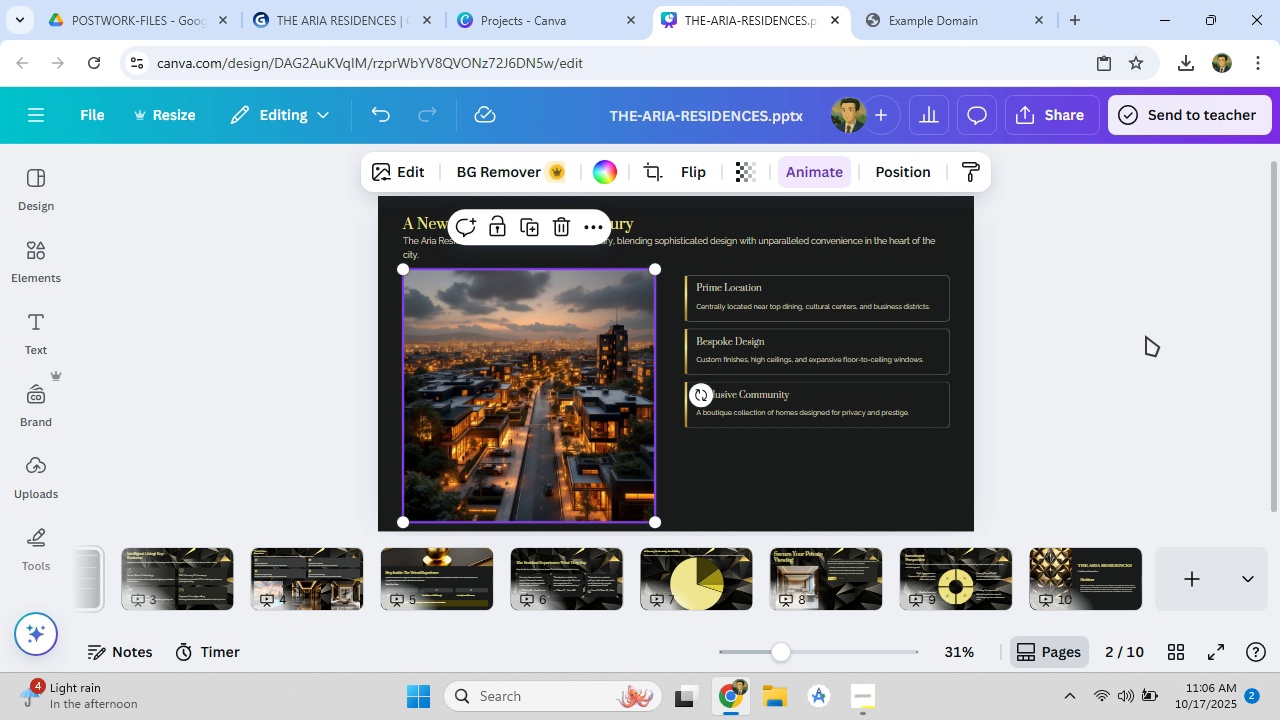 
scroll: coordinate [994, 379], scroll_direction: down, amount: 3.0
 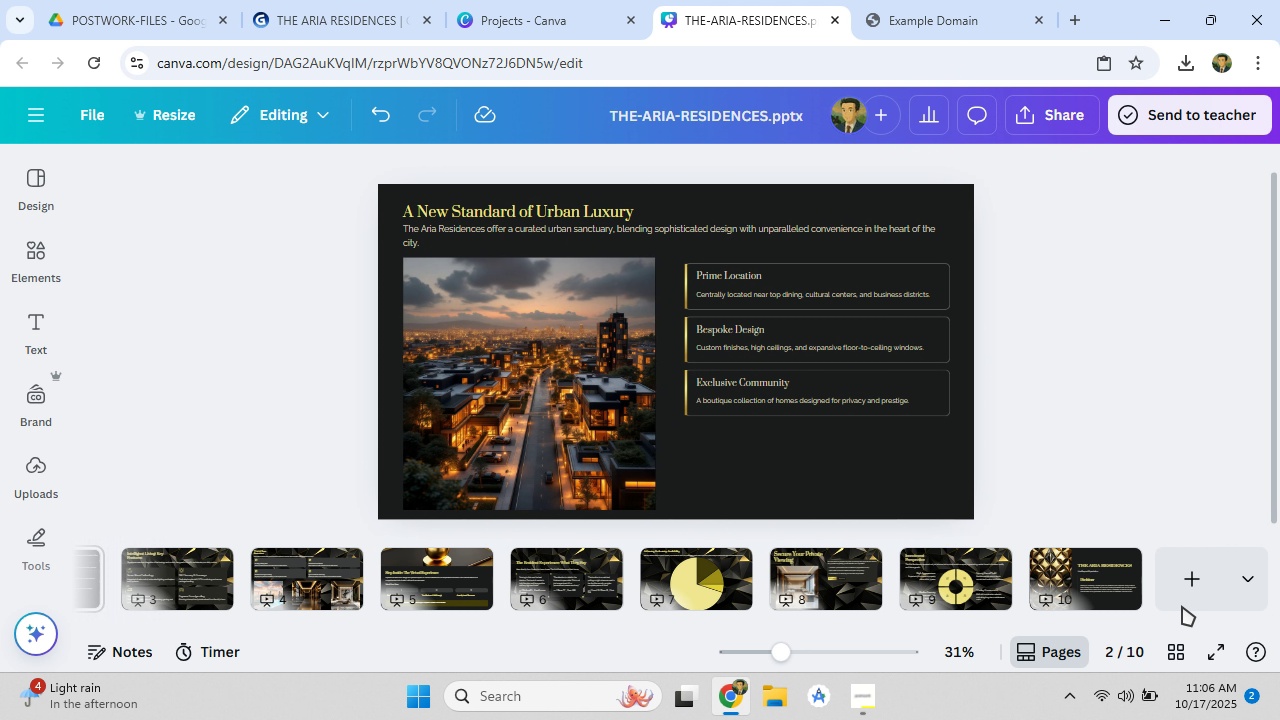 
mouse_move([1184, 655])
 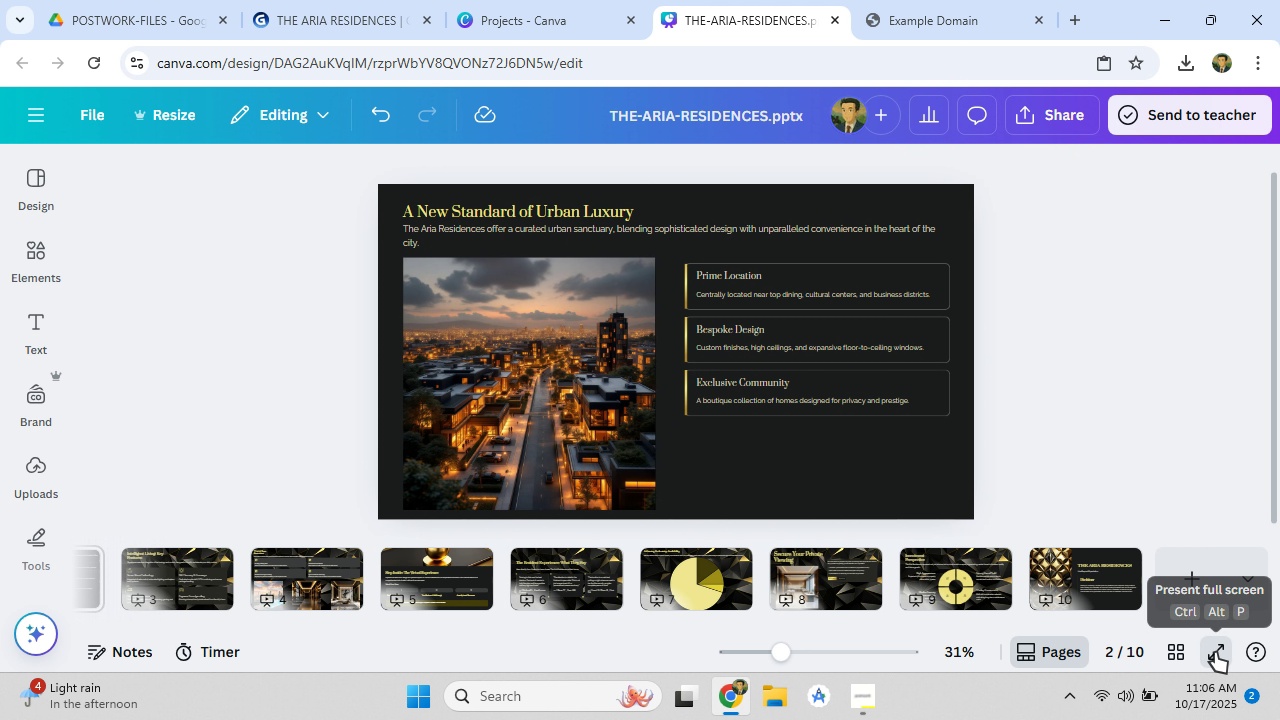 
left_click([1215, 653])
 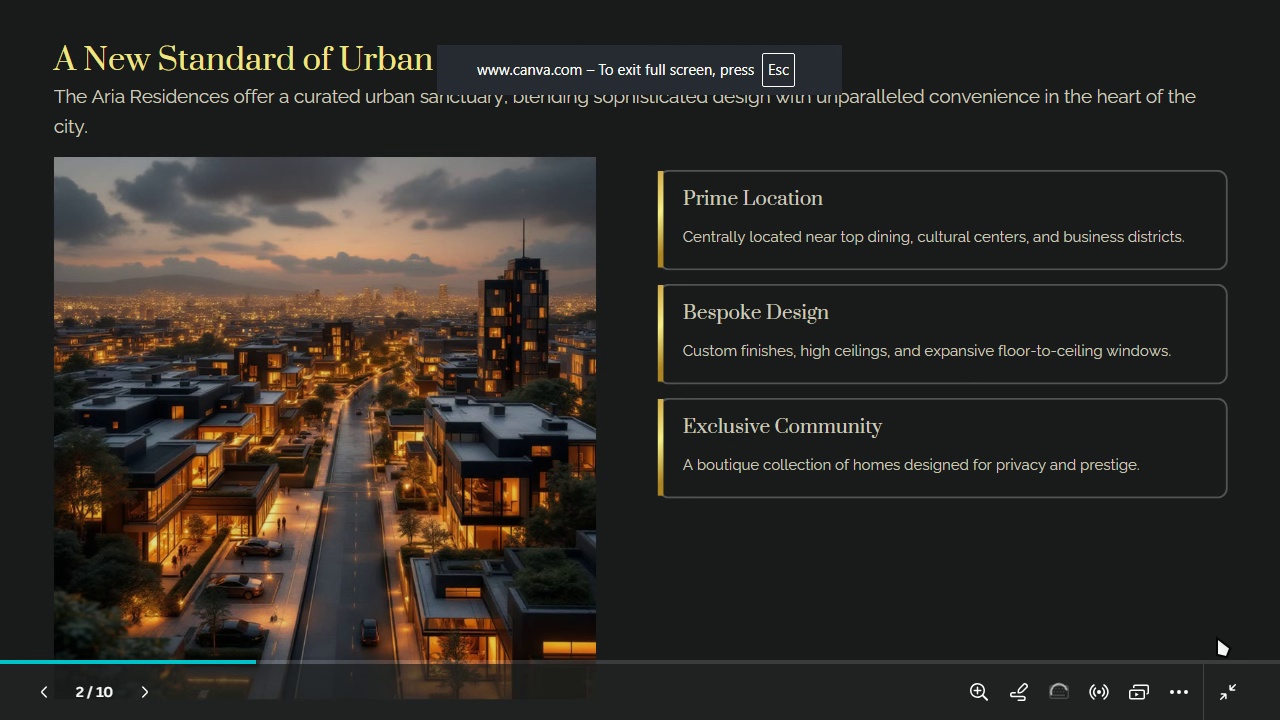 
key(ArrowLeft)
 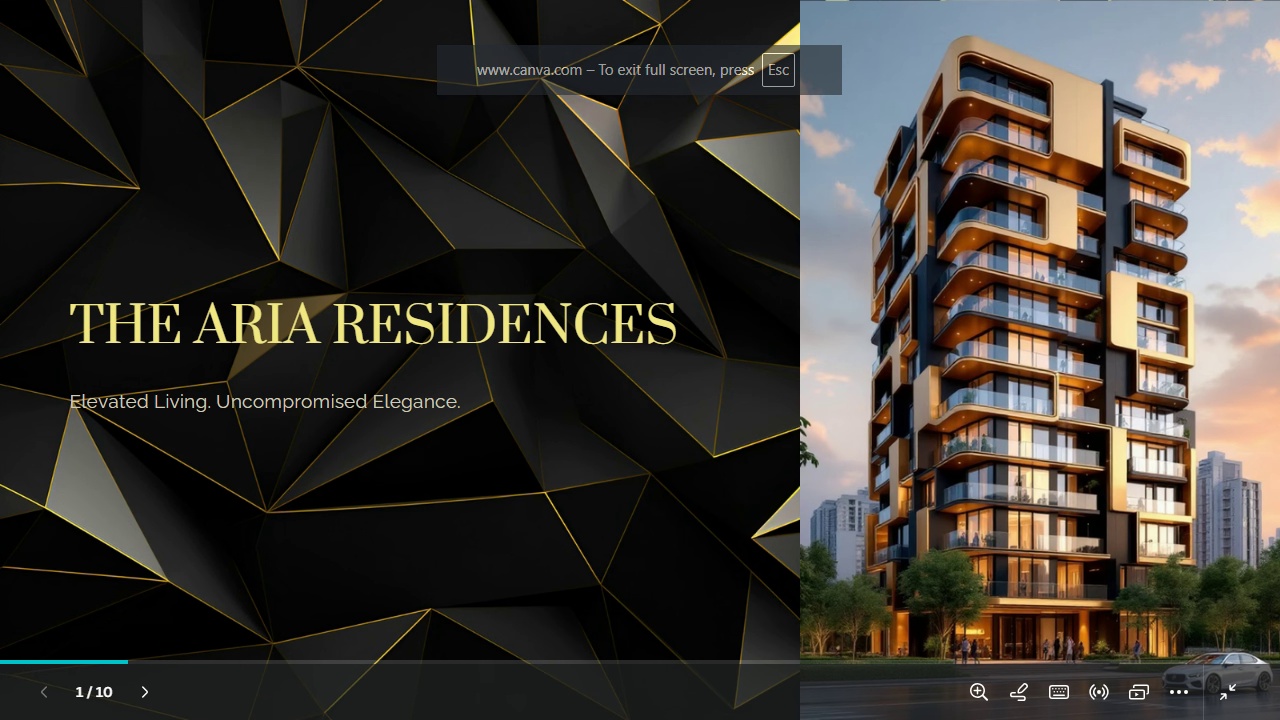 
key(ArrowRight)
 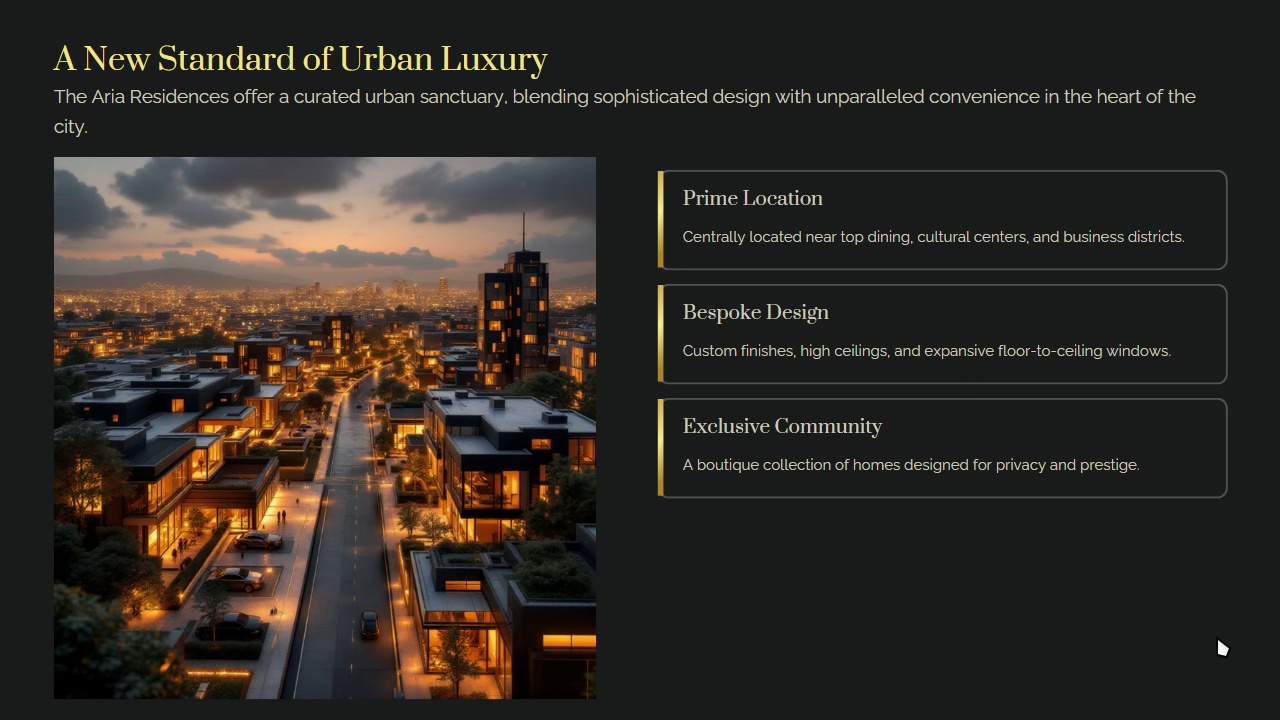 
key(ArrowRight)
 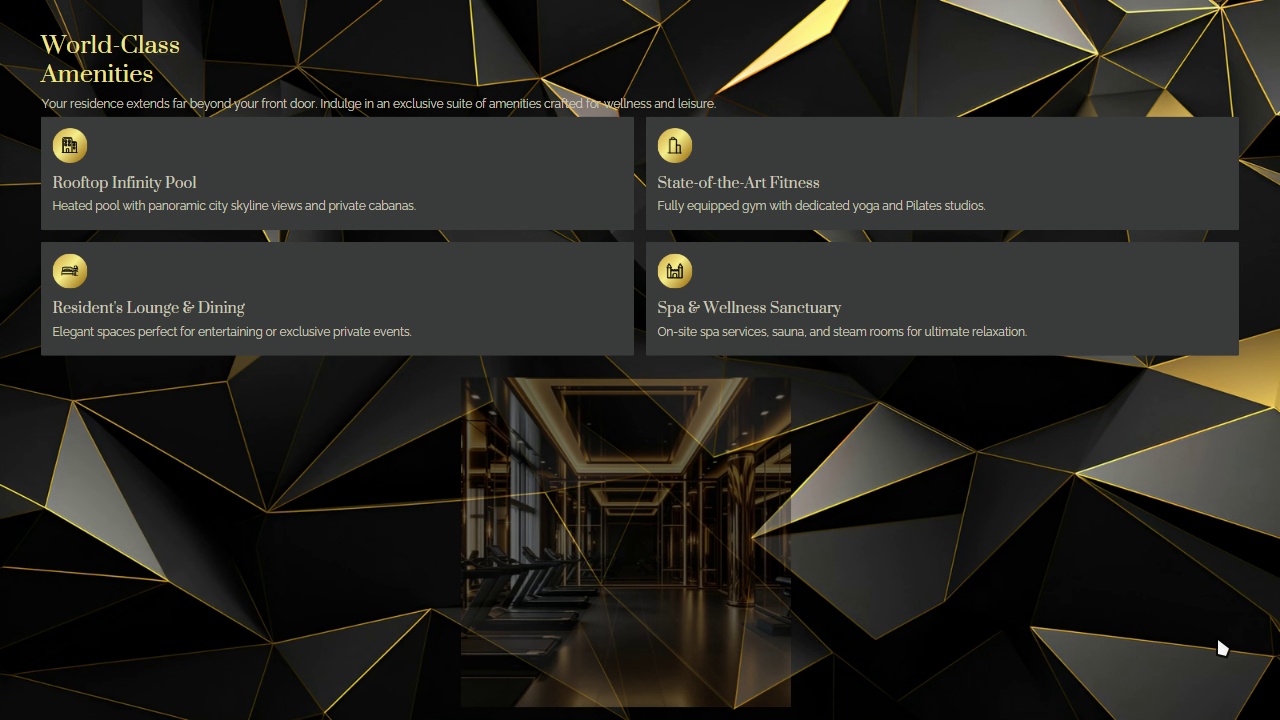 
key(ArrowRight)
 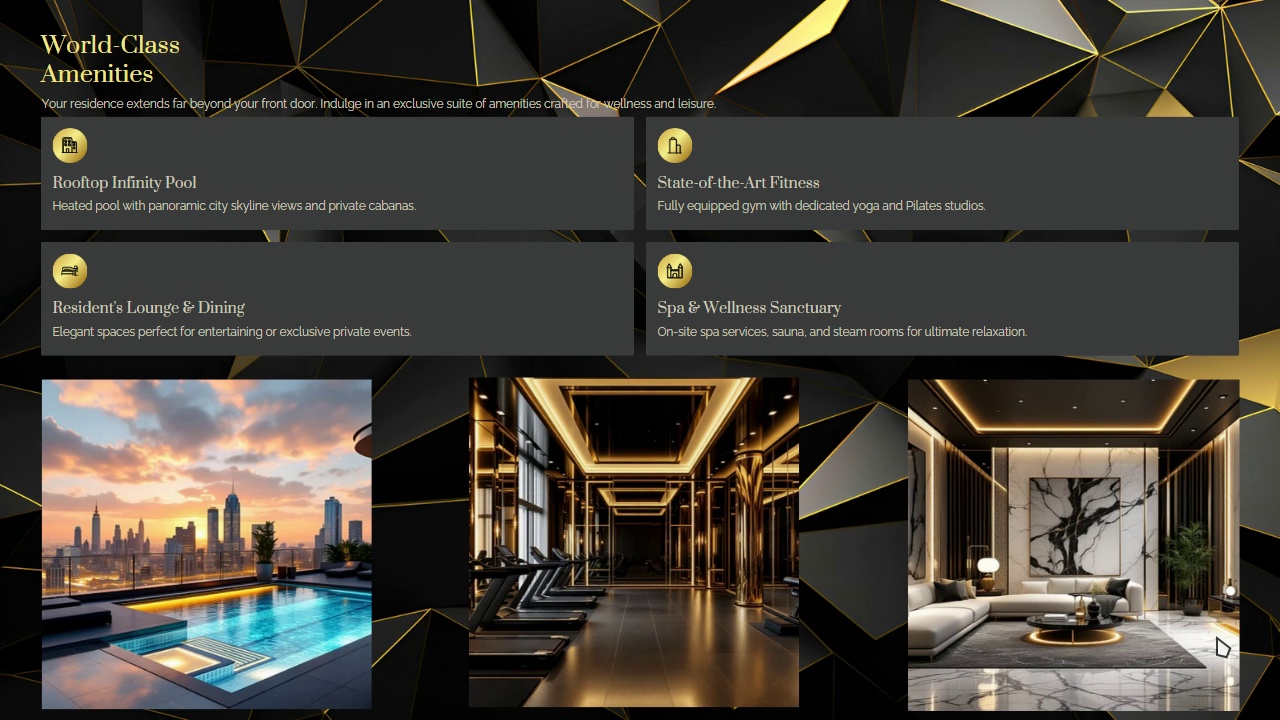 
wait(7.11)
 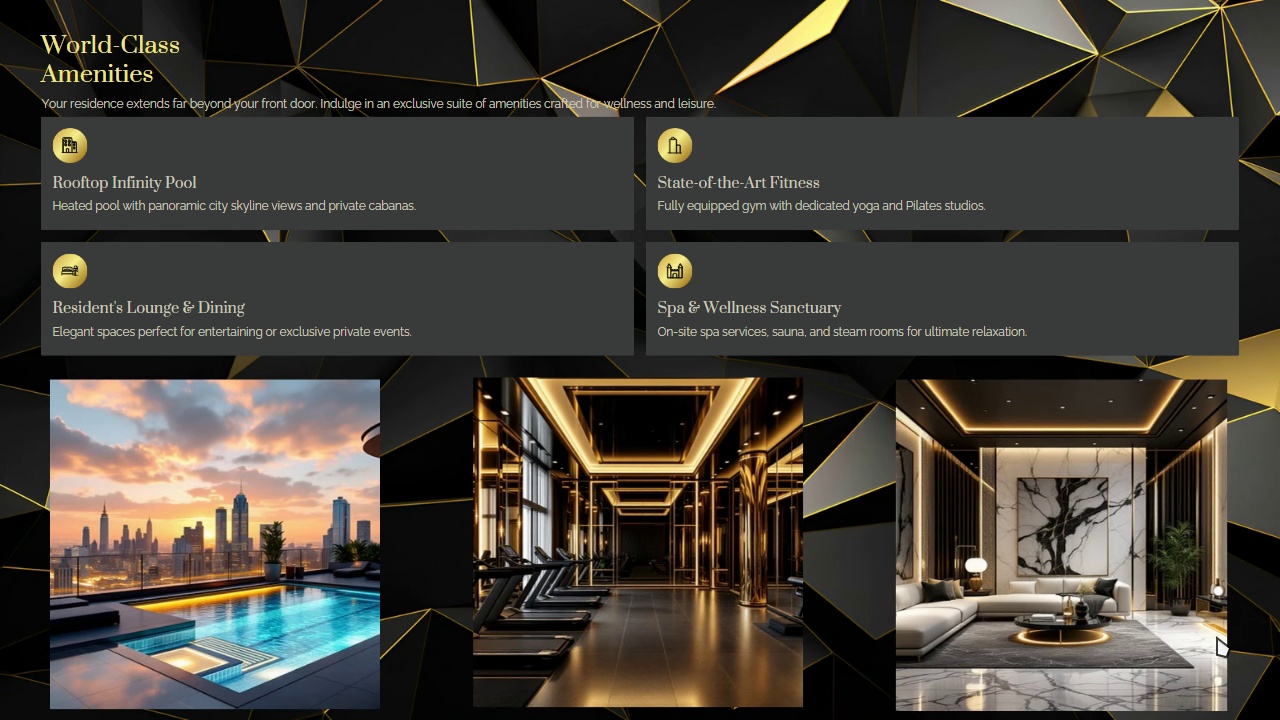 
key(ArrowRight)
 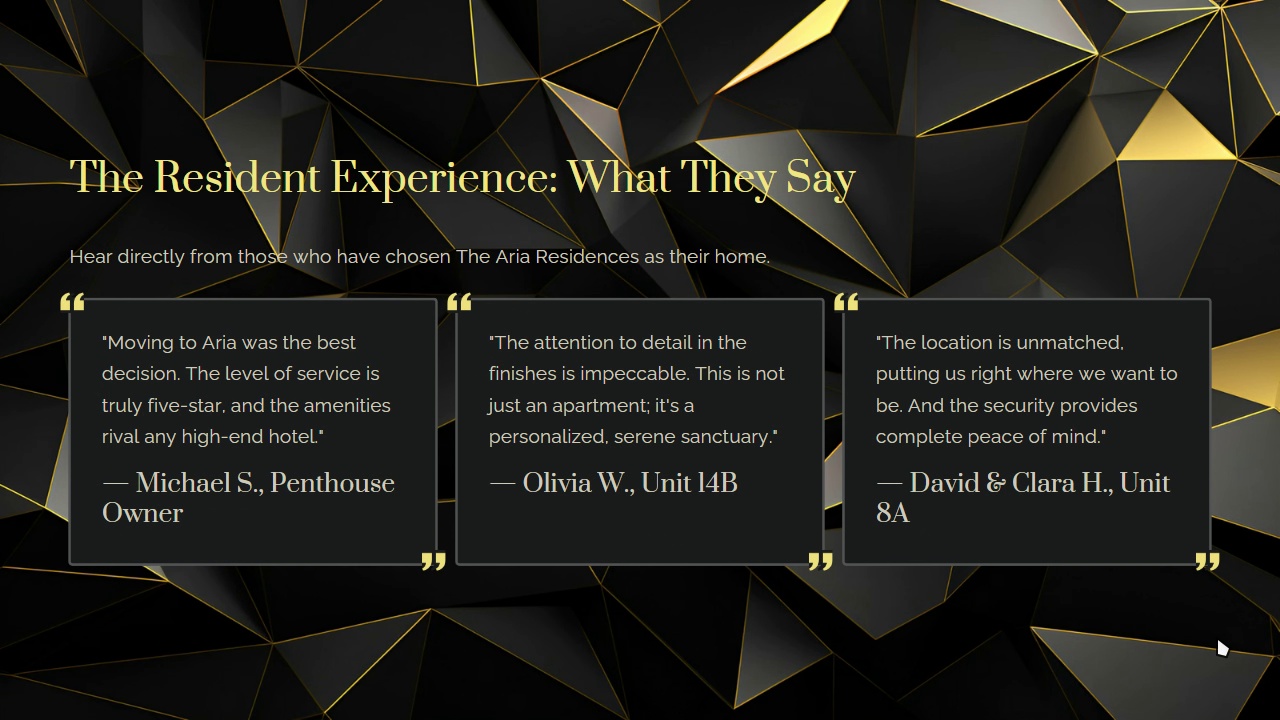 
wait(5.82)
 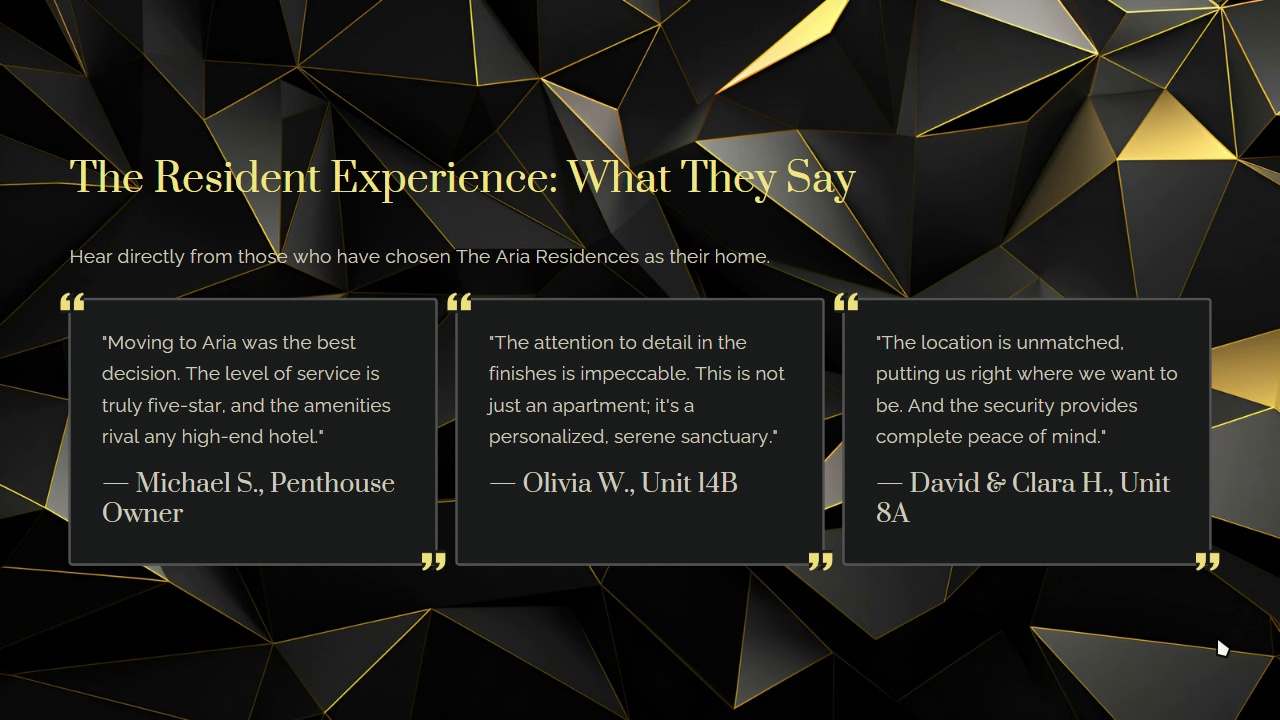 
key(ArrowRight)
 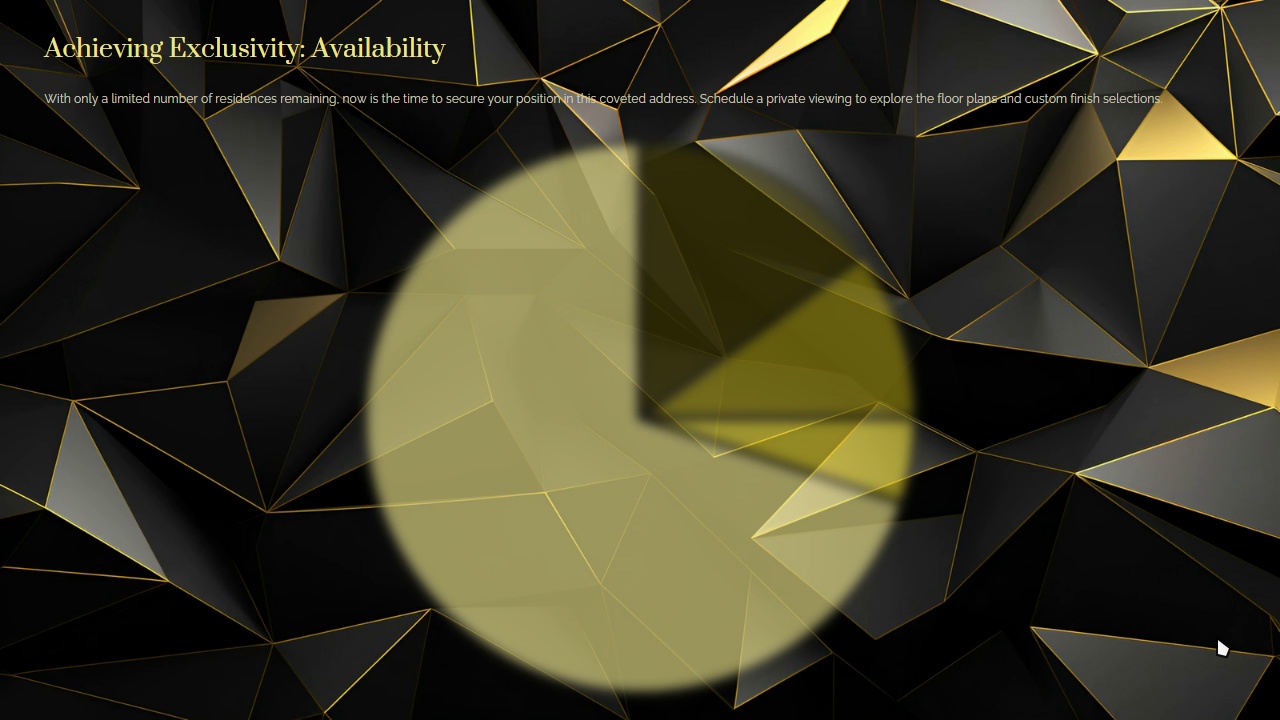 
key(ArrowRight)
 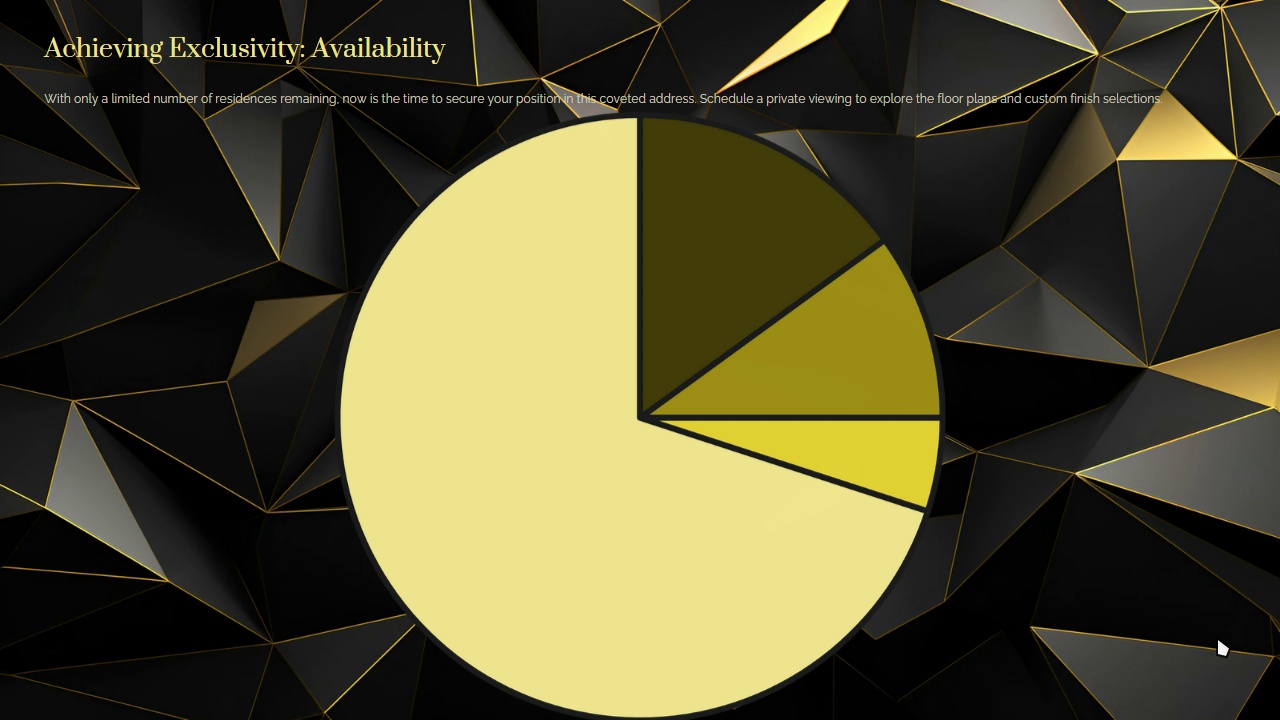 
key(ArrowRight)
 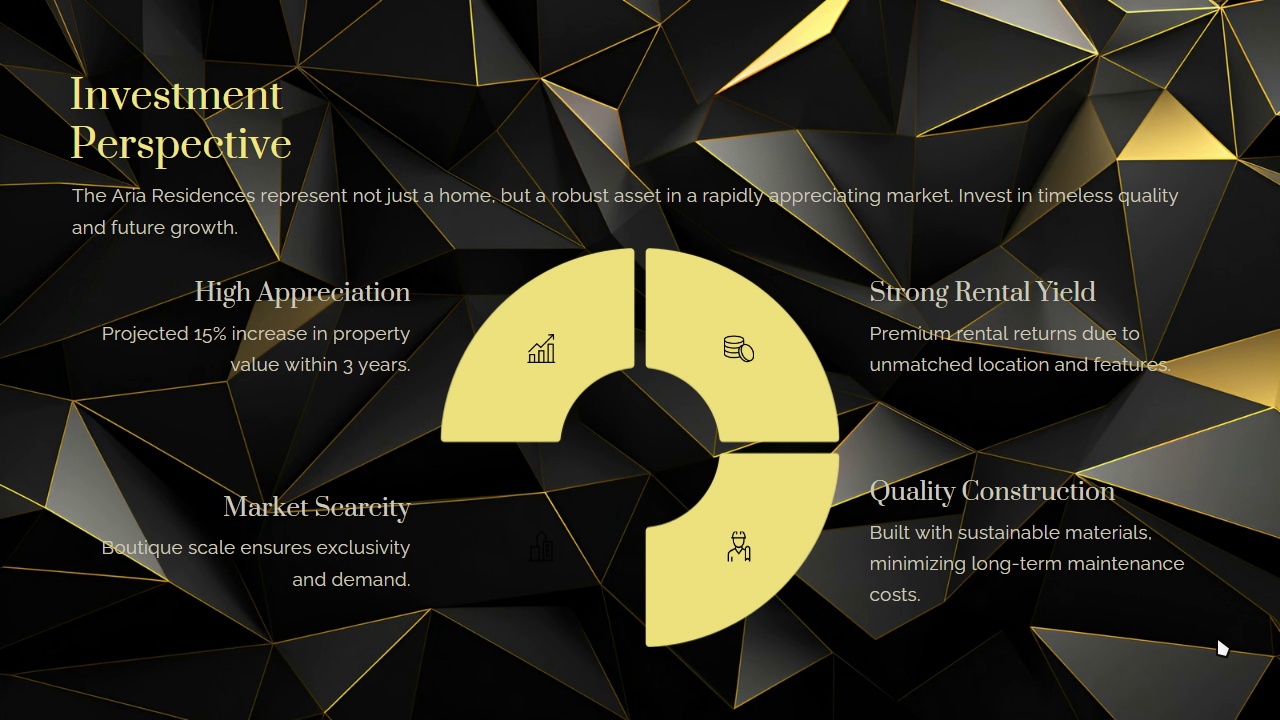 
key(ArrowRight)
 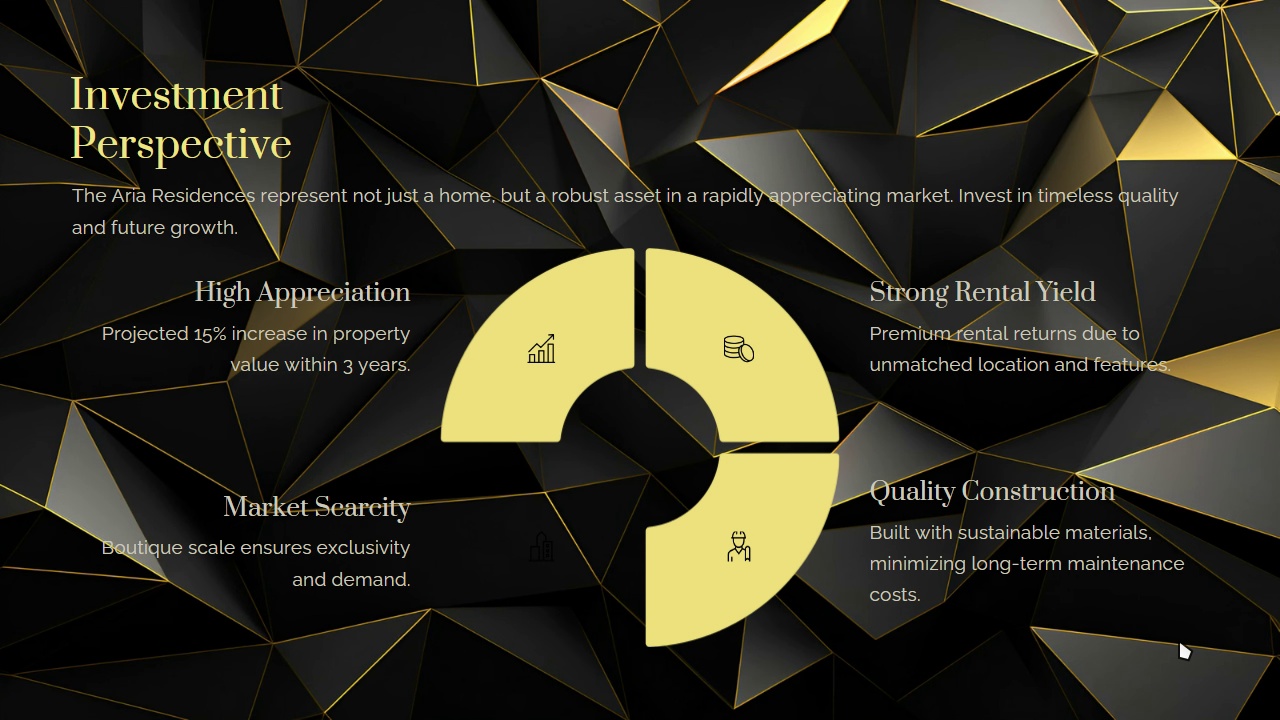 
wait(6.87)
 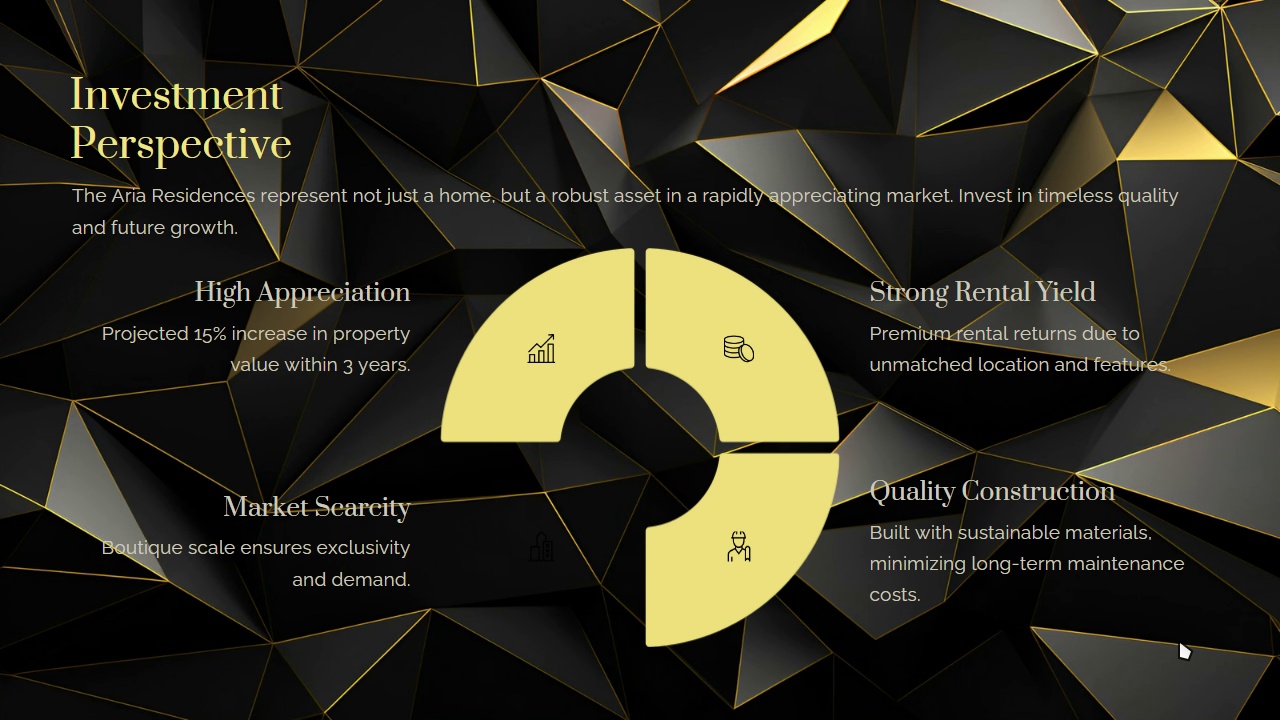 
left_click([558, 375])
 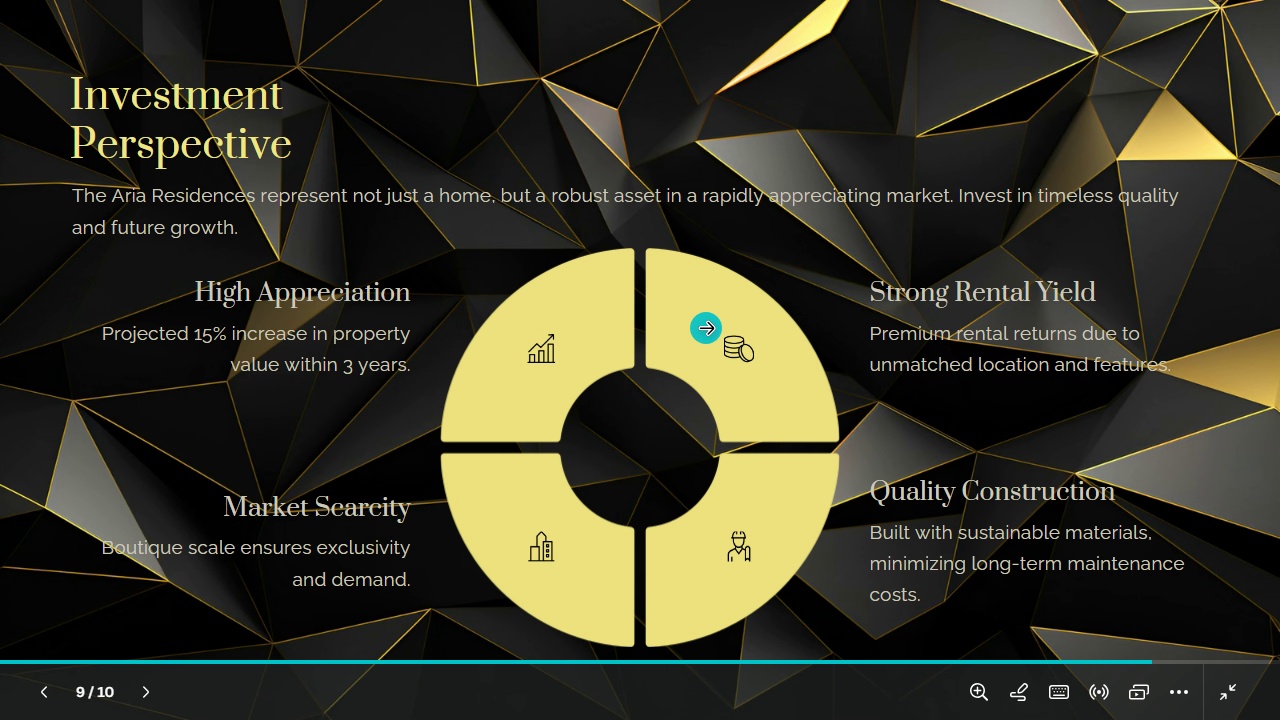 
left_click([706, 328])
 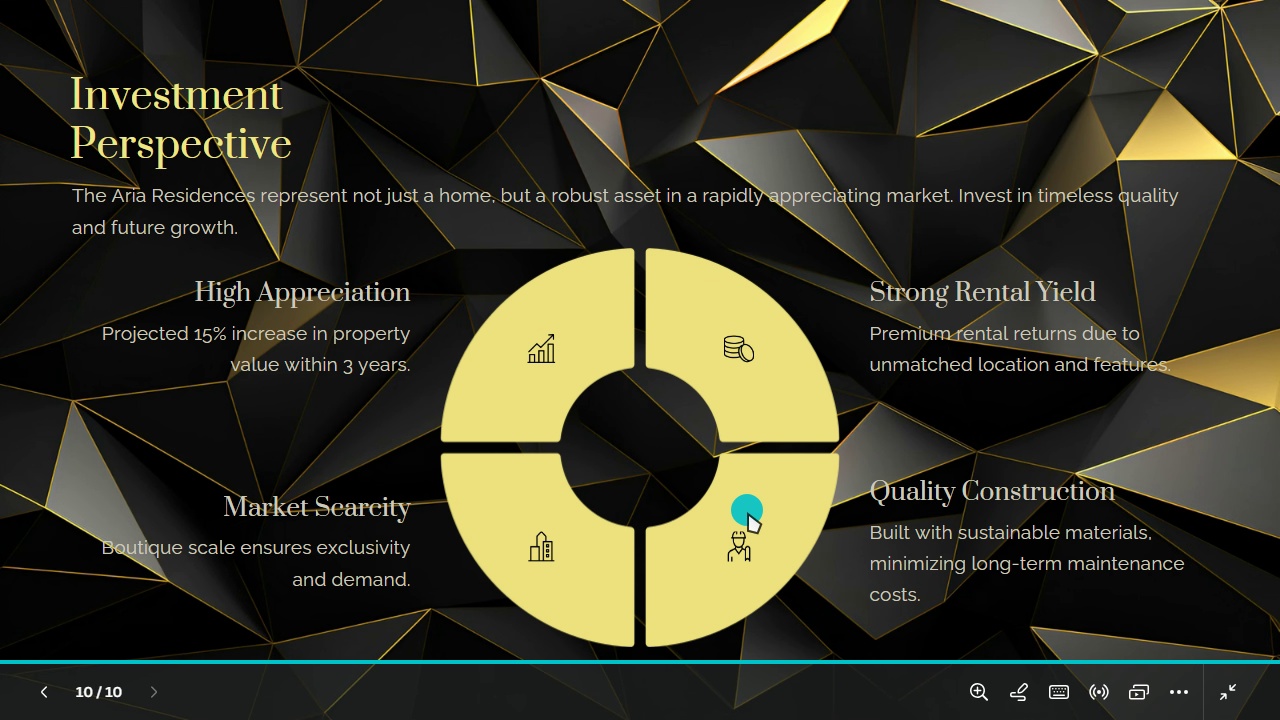 
left_click([748, 513])
 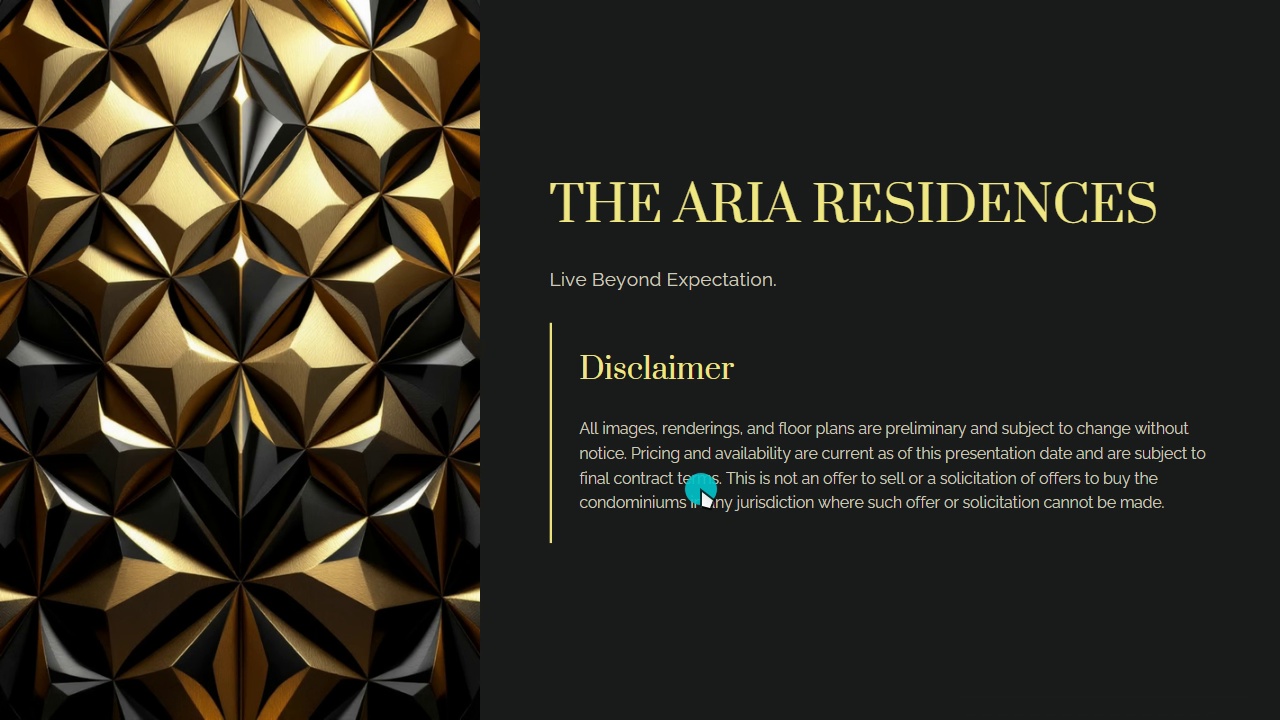 
key(ArrowLeft)
 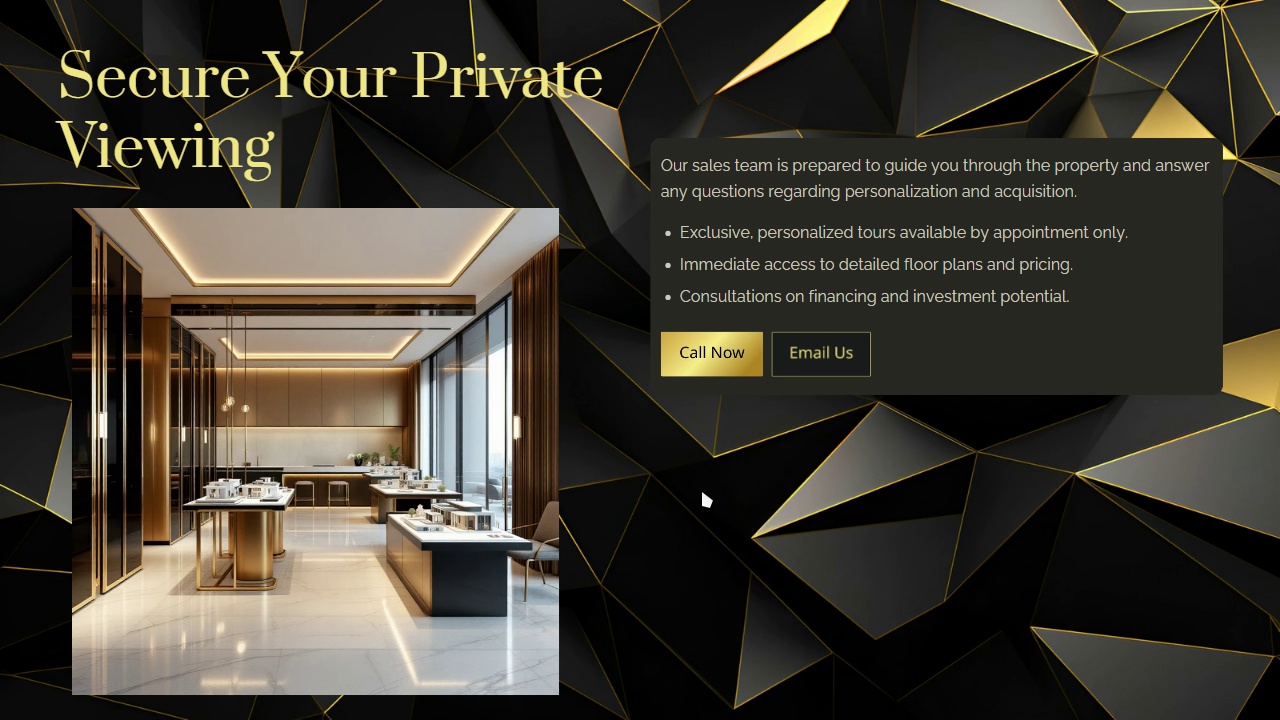 
key(ArrowLeft)
 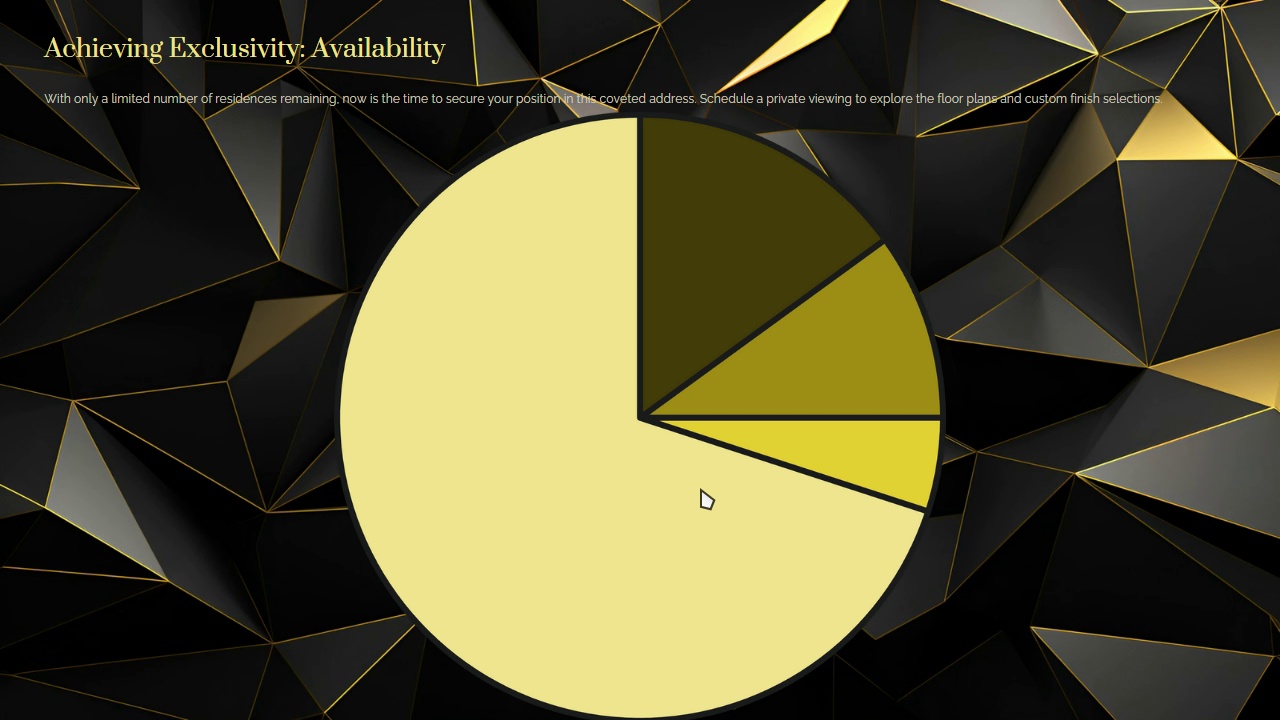 
key(ArrowLeft)
 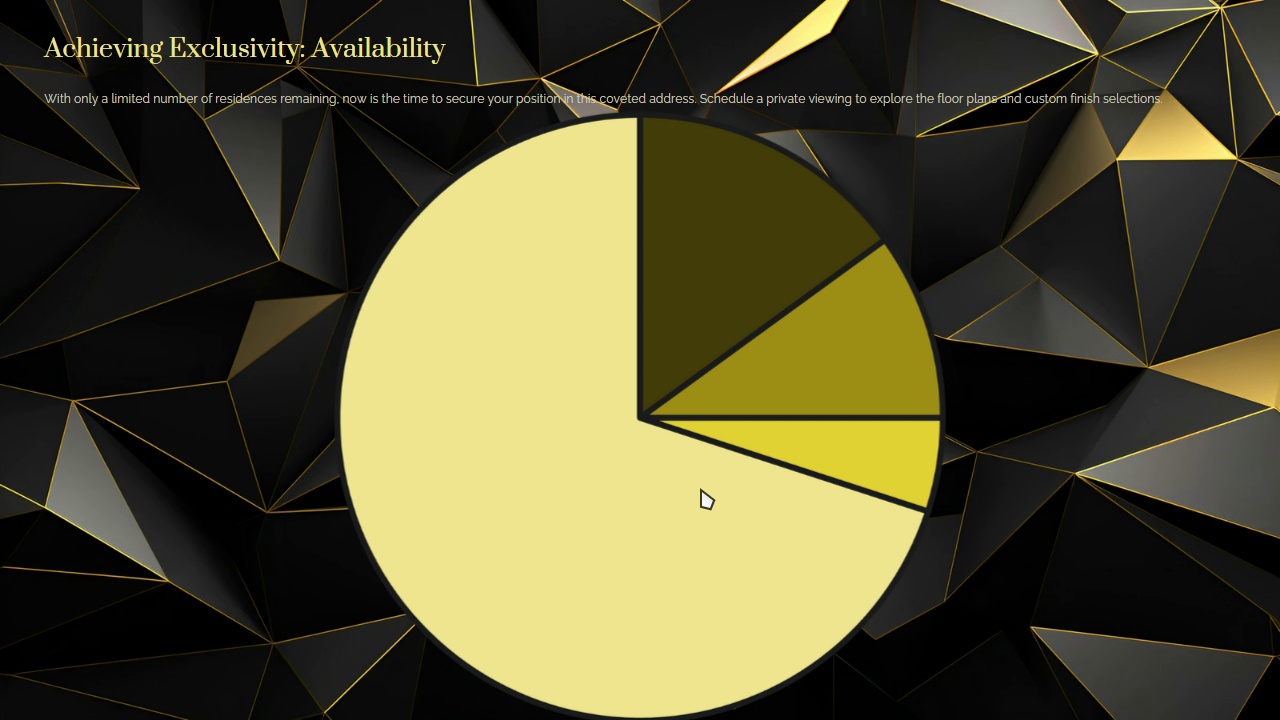 
key(ArrowRight)
 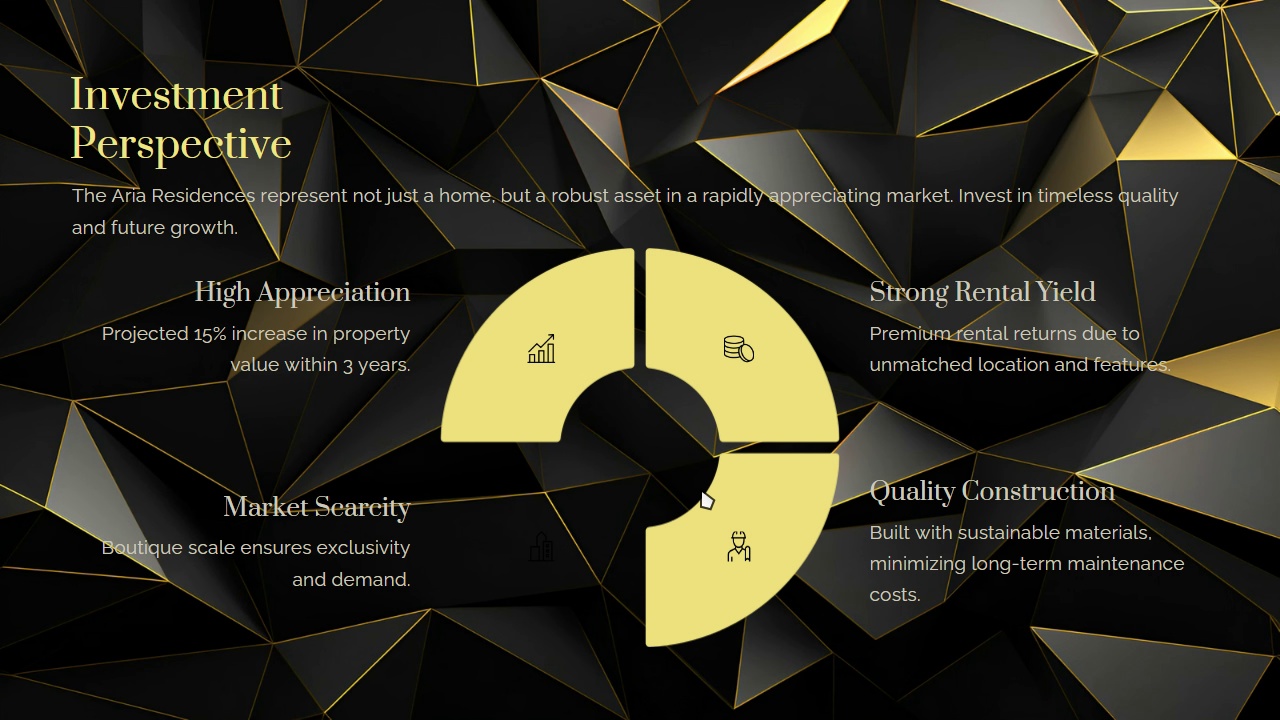 
key(ArrowRight)
 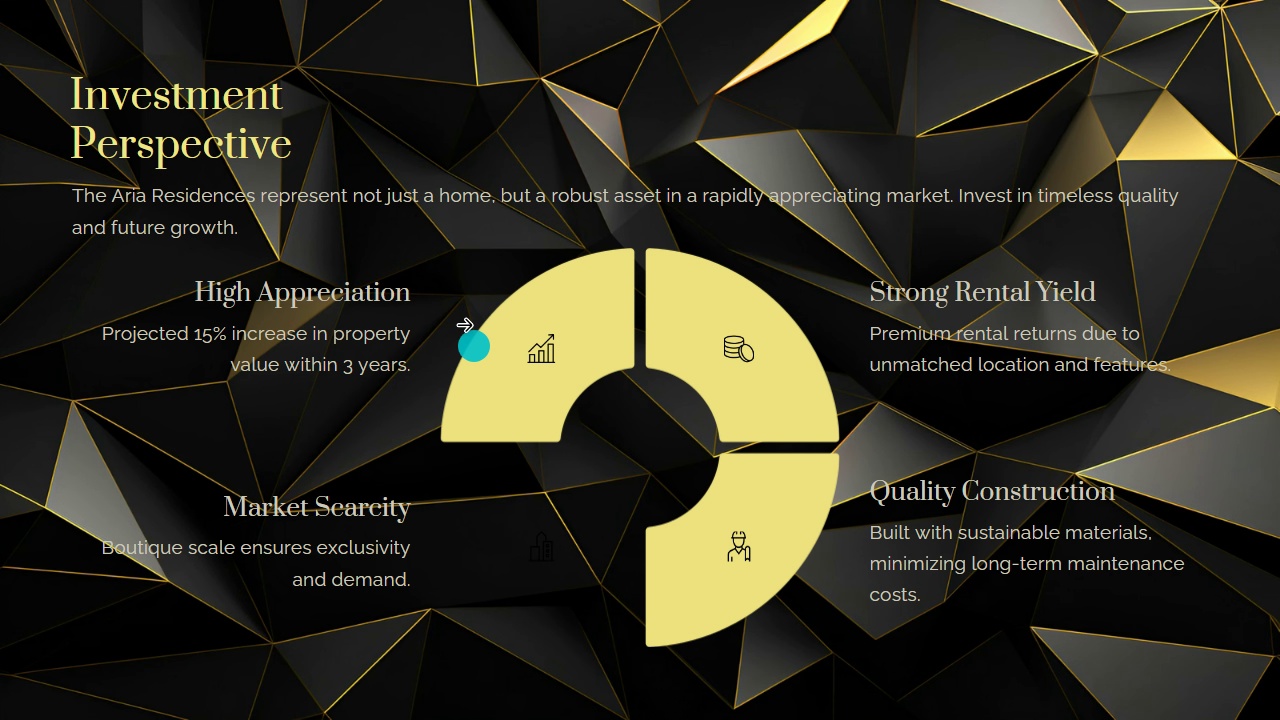 
left_click([517, 334])
 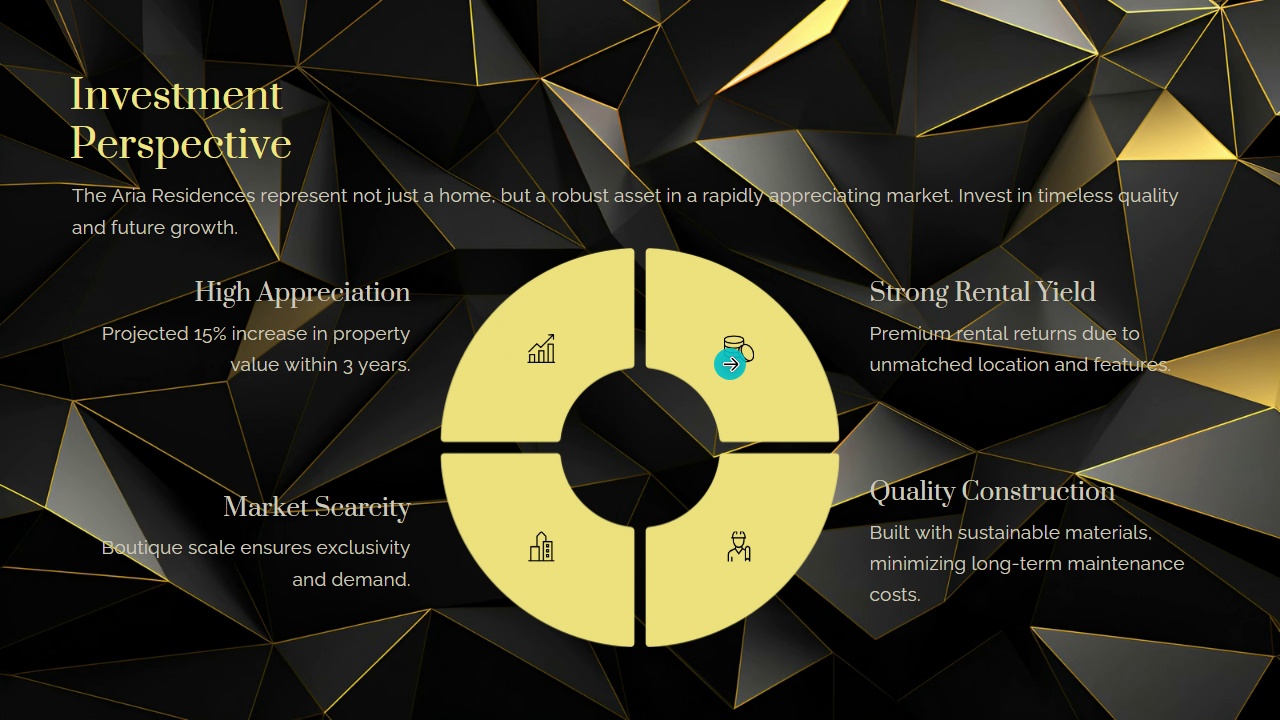 
left_click([730, 364])
 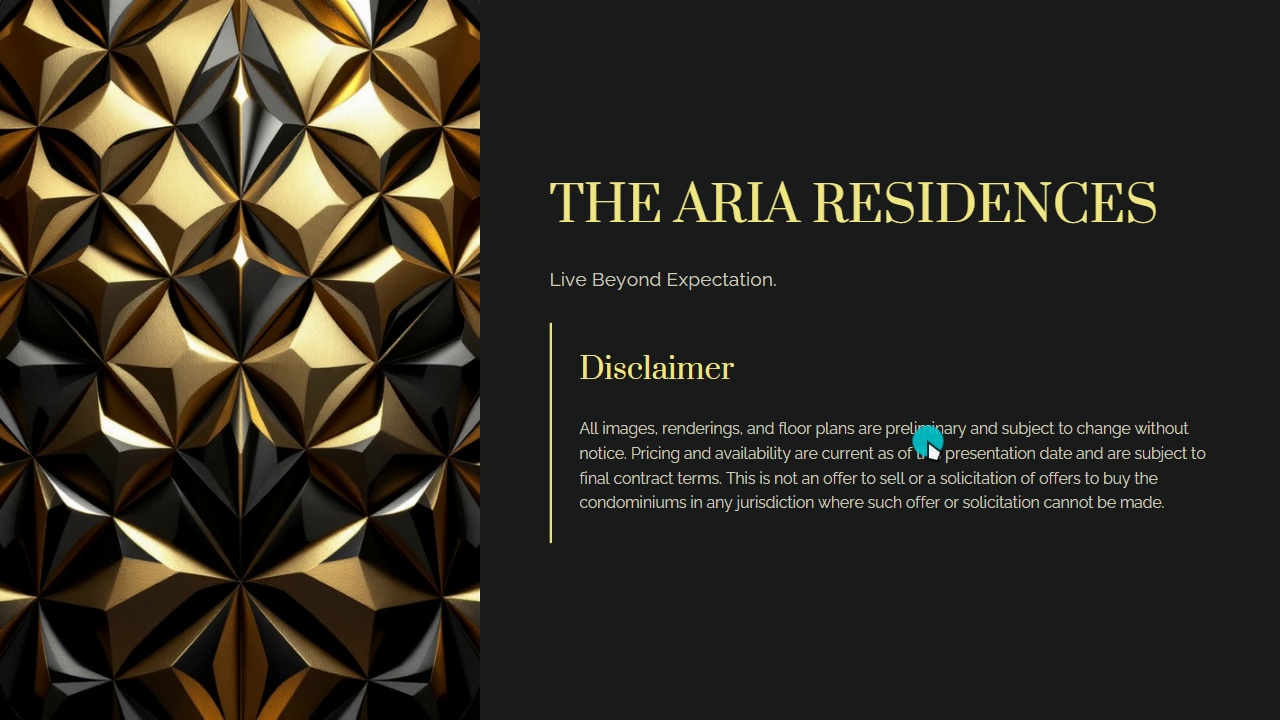 
left_click([928, 441])
 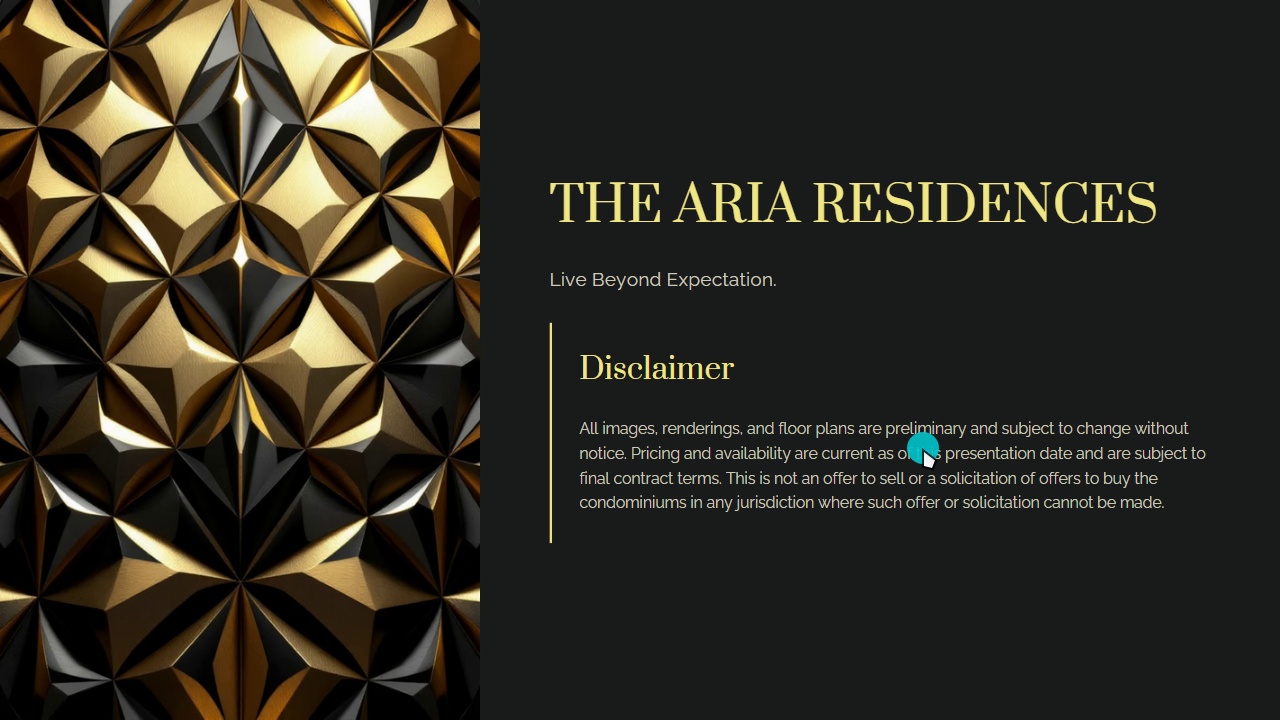 
key(F11)
 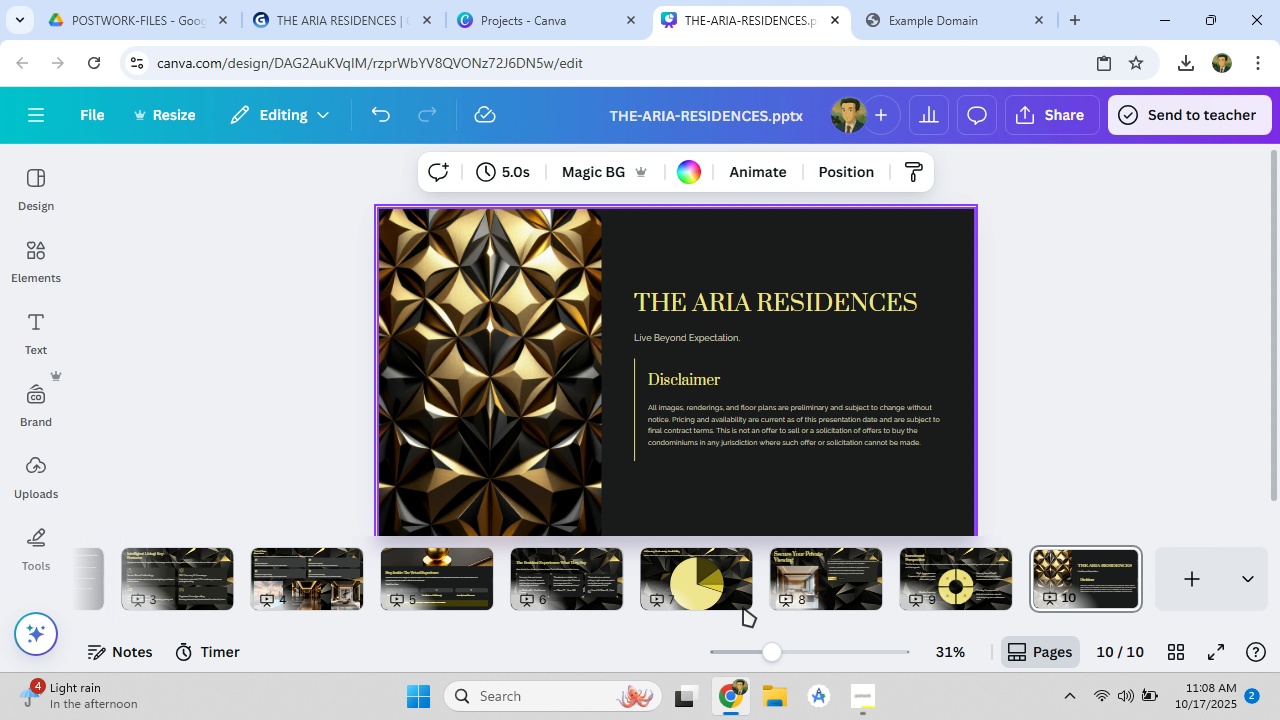 
left_click([914, 587])
 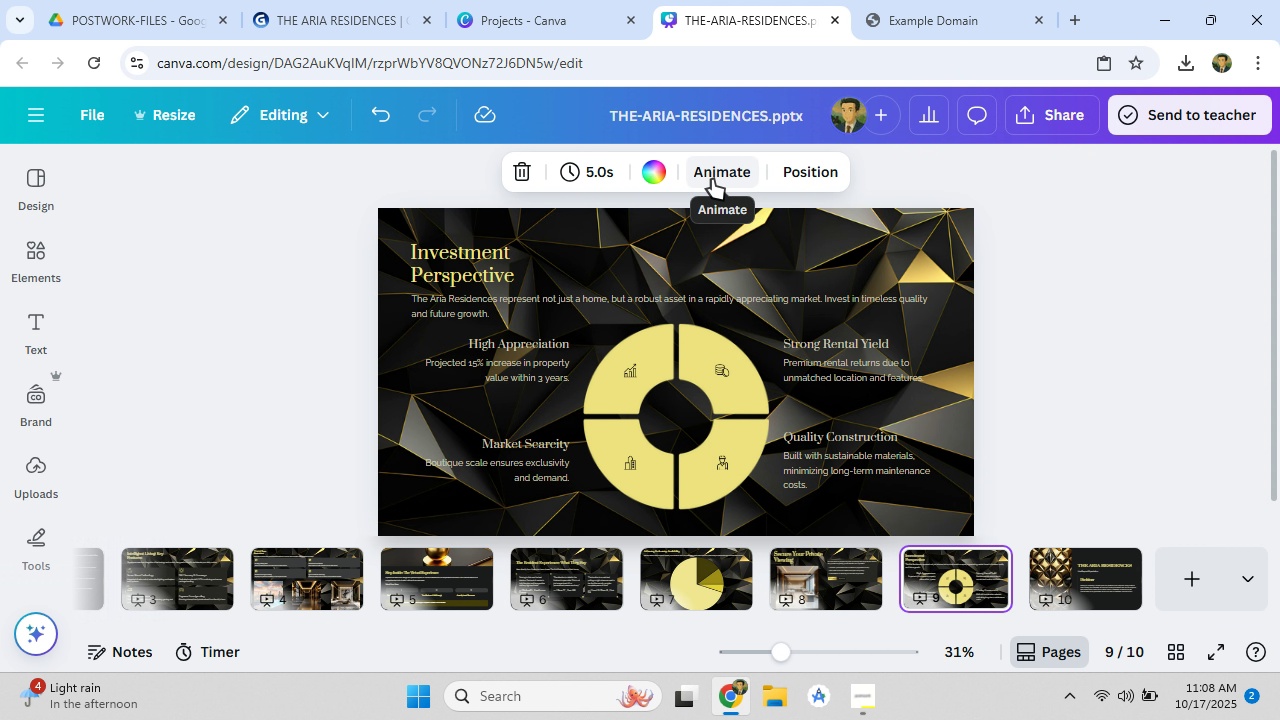 
left_click([714, 181])
 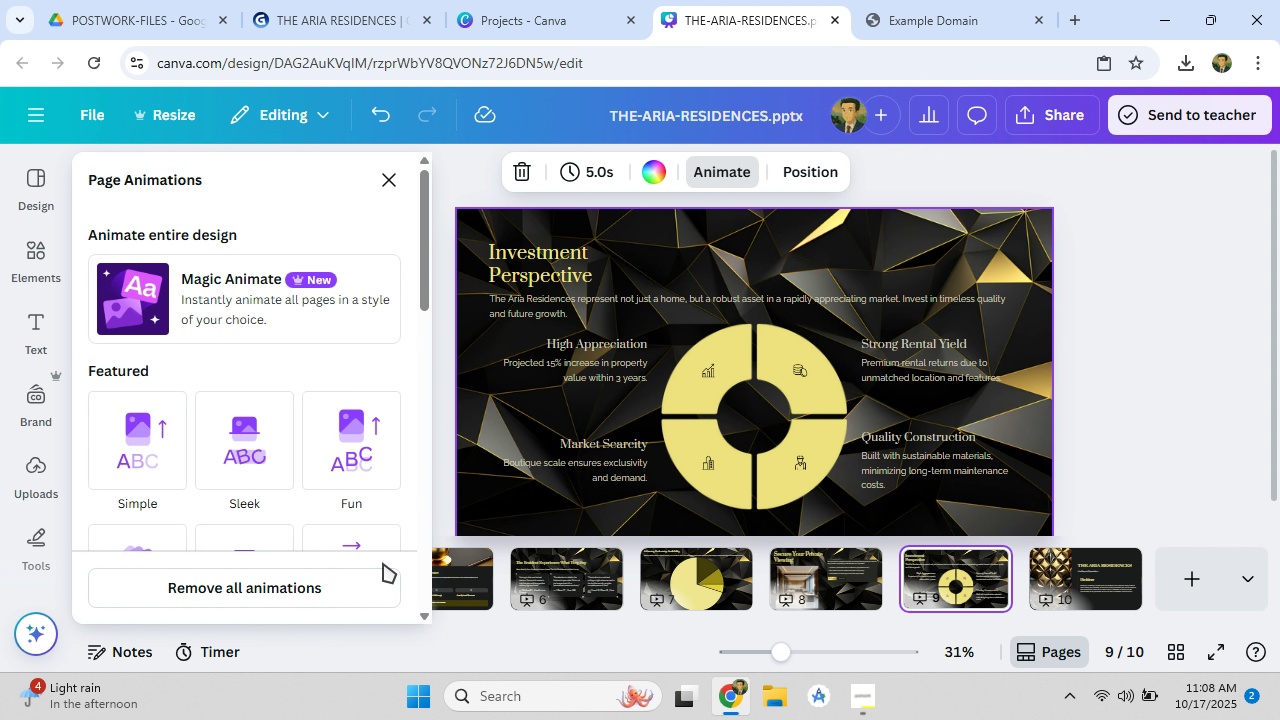 
left_click([325, 584])
 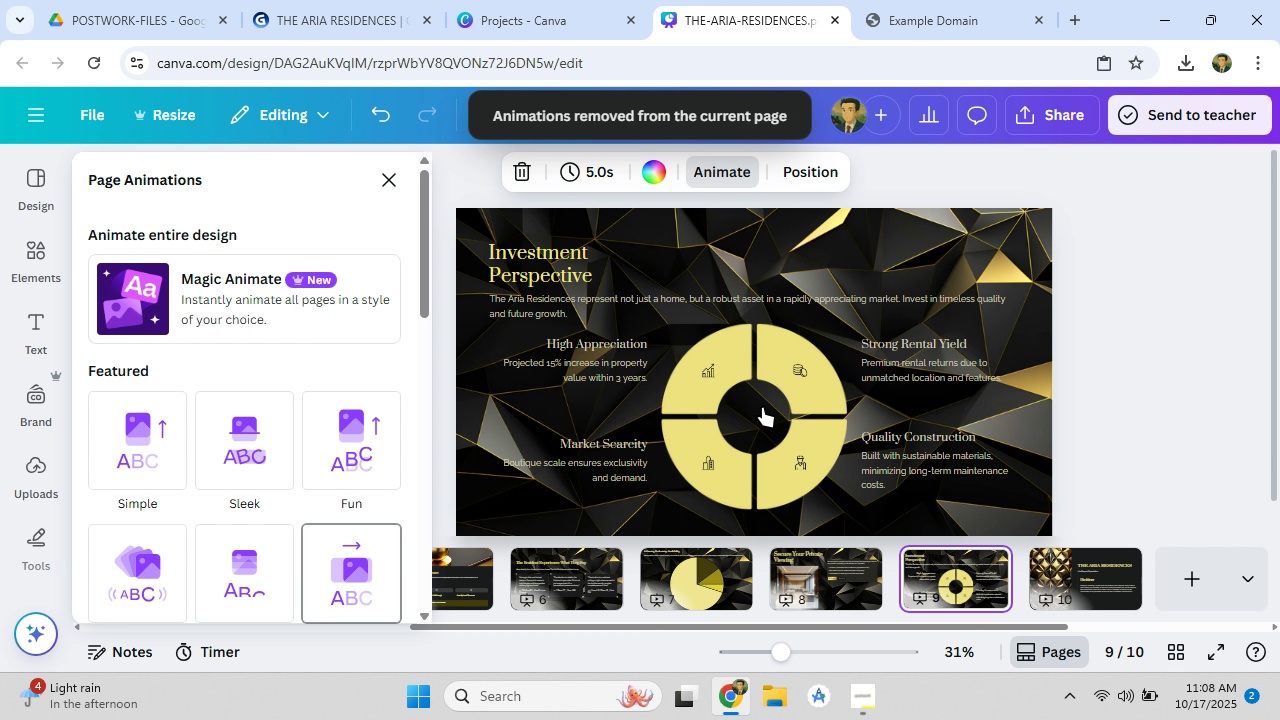 
left_click([731, 388])
 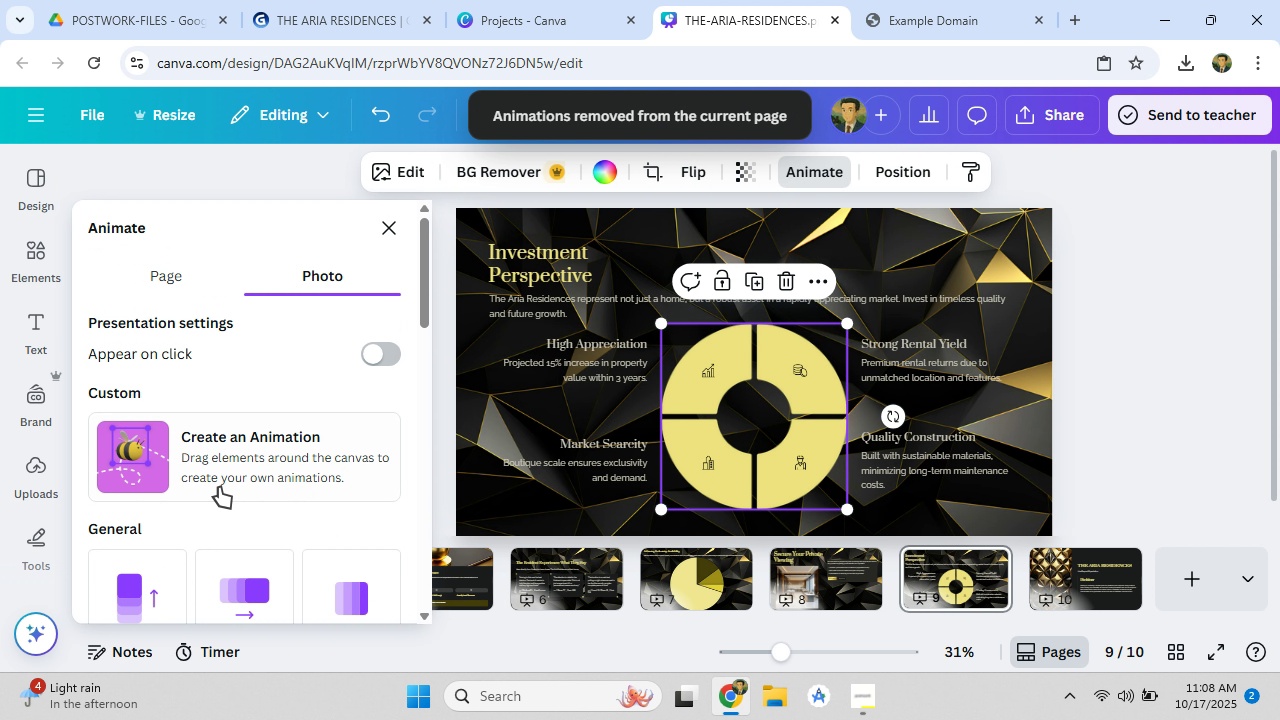 
scroll: coordinate [219, 489], scroll_direction: none, amount: 0.0
 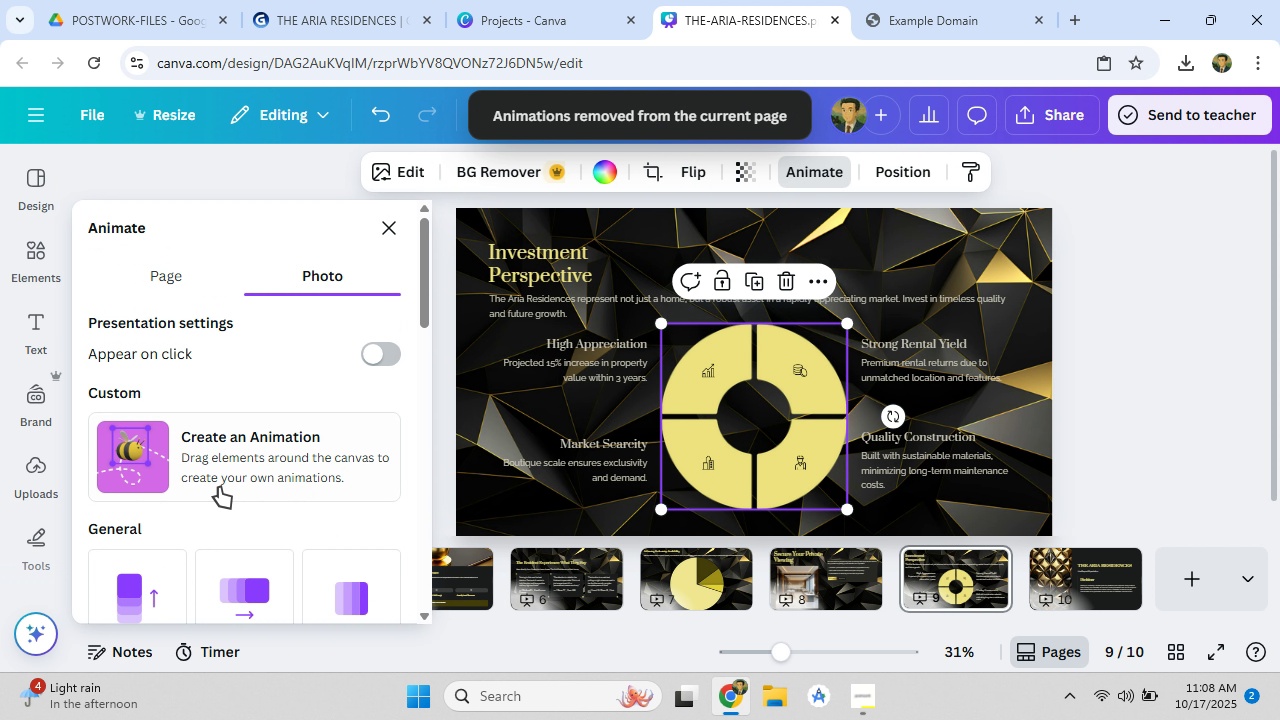 
scroll: coordinate [220, 490], scroll_direction: down, amount: 4.0
 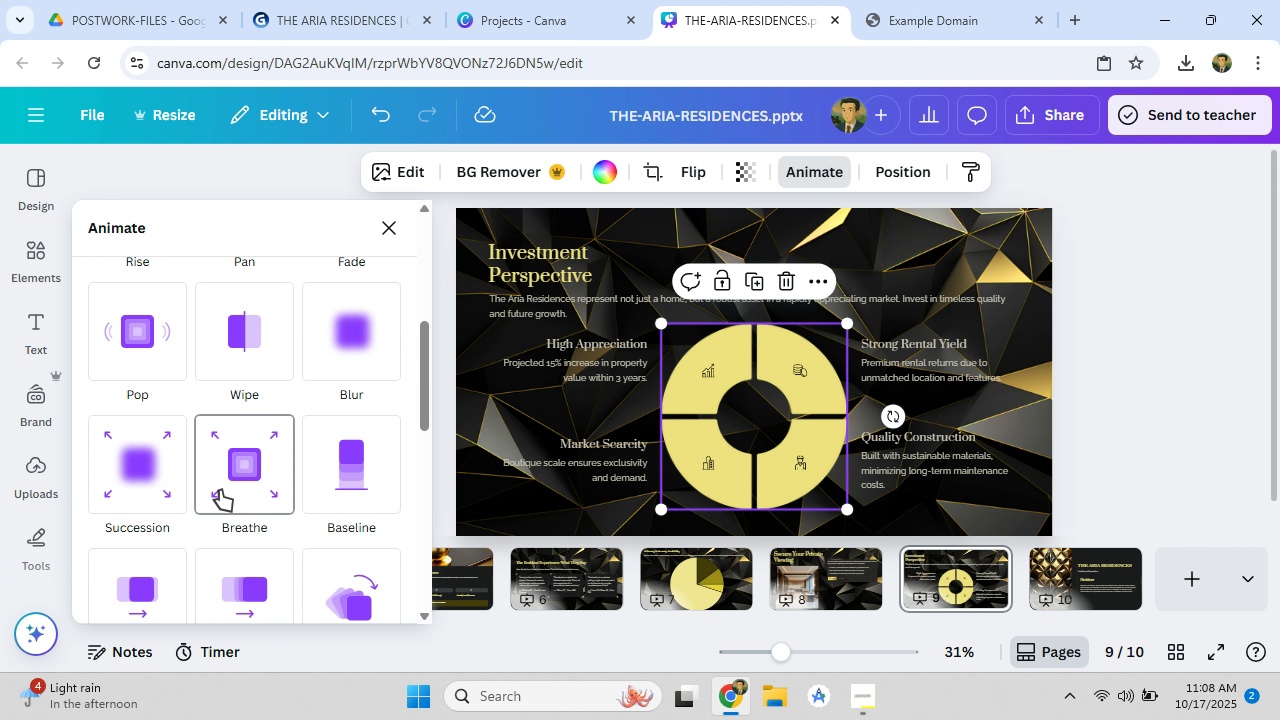 
left_click([140, 440])
 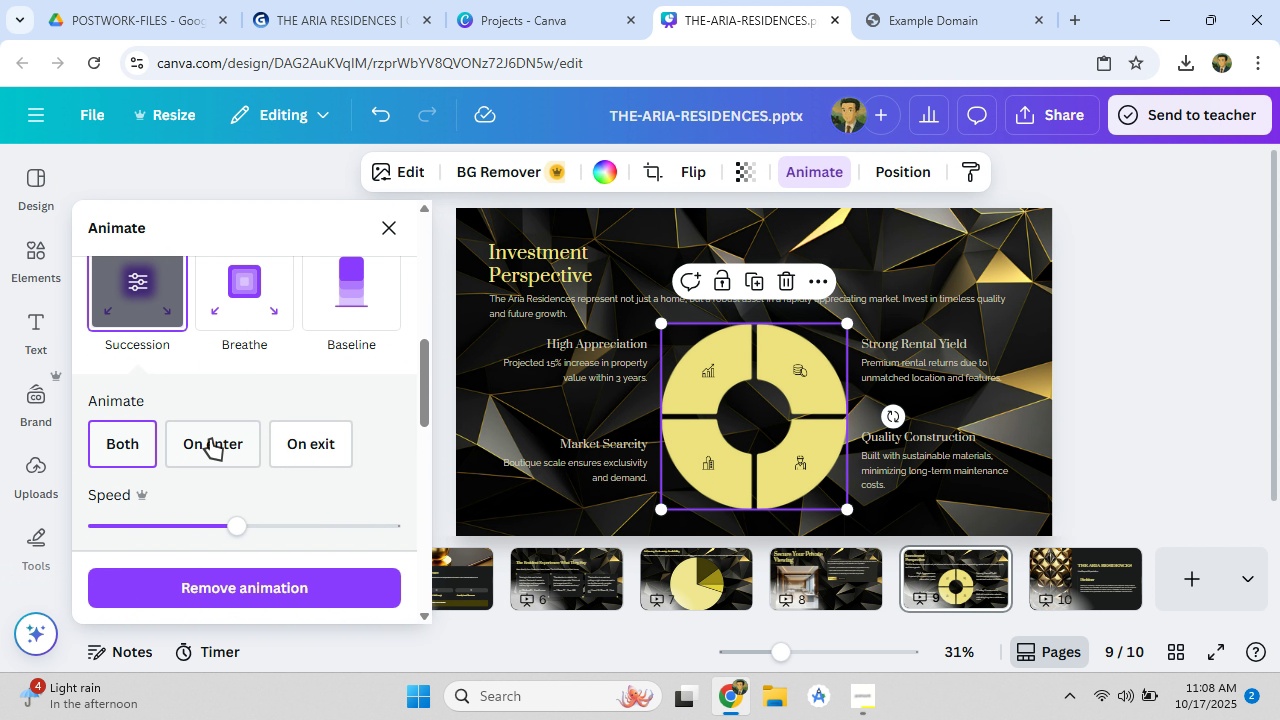 
left_click([210, 439])
 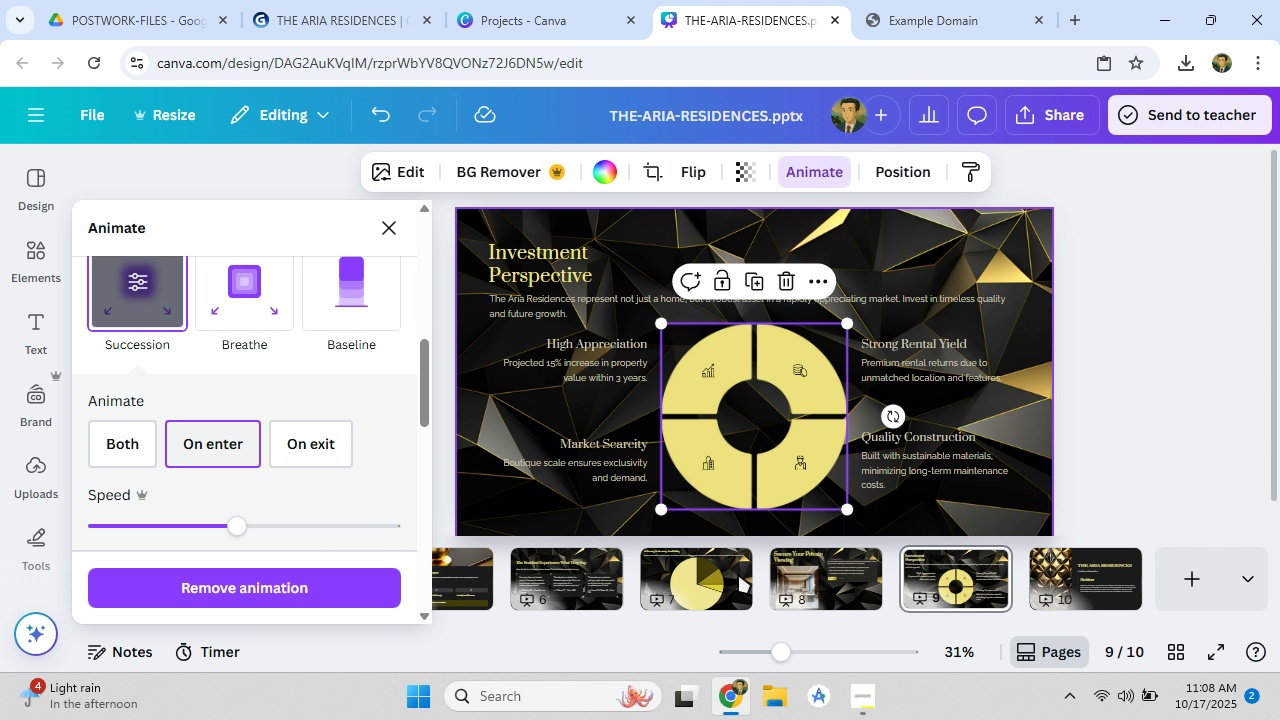 
left_click([735, 579])
 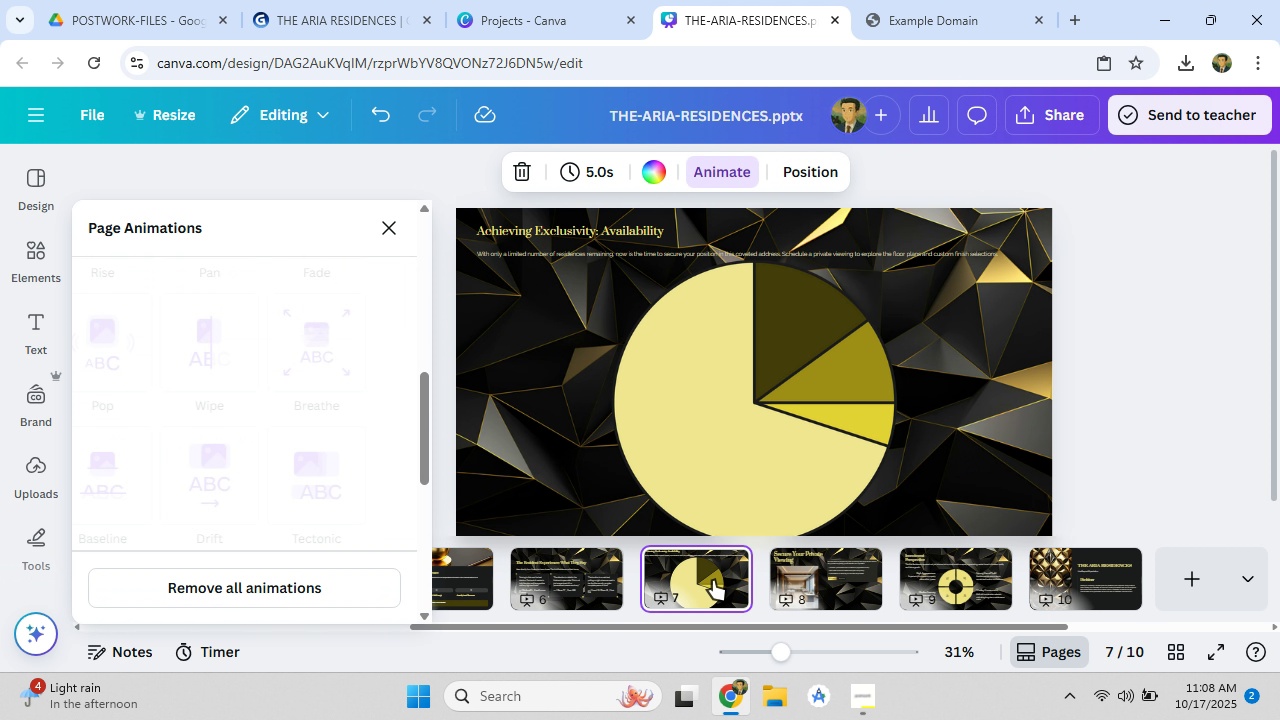 
scroll: coordinate [211, 407], scroll_direction: up, amount: 8.0
 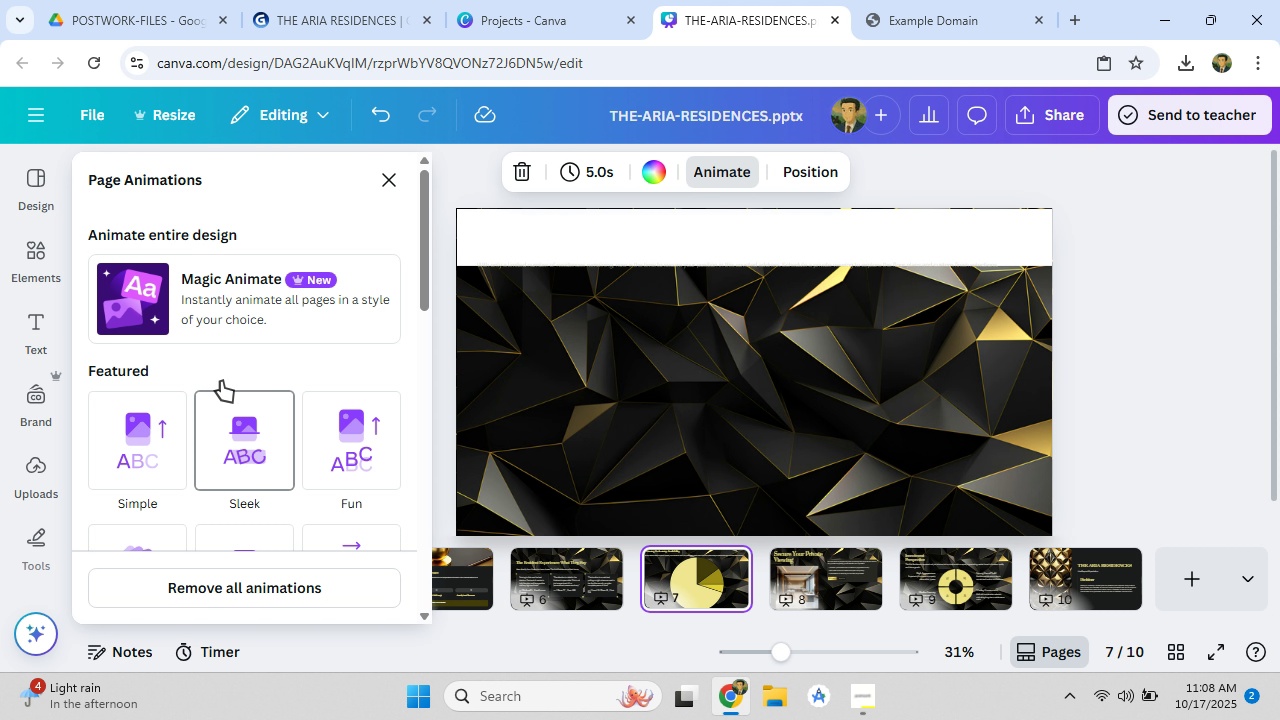 
left_click([242, 316])
 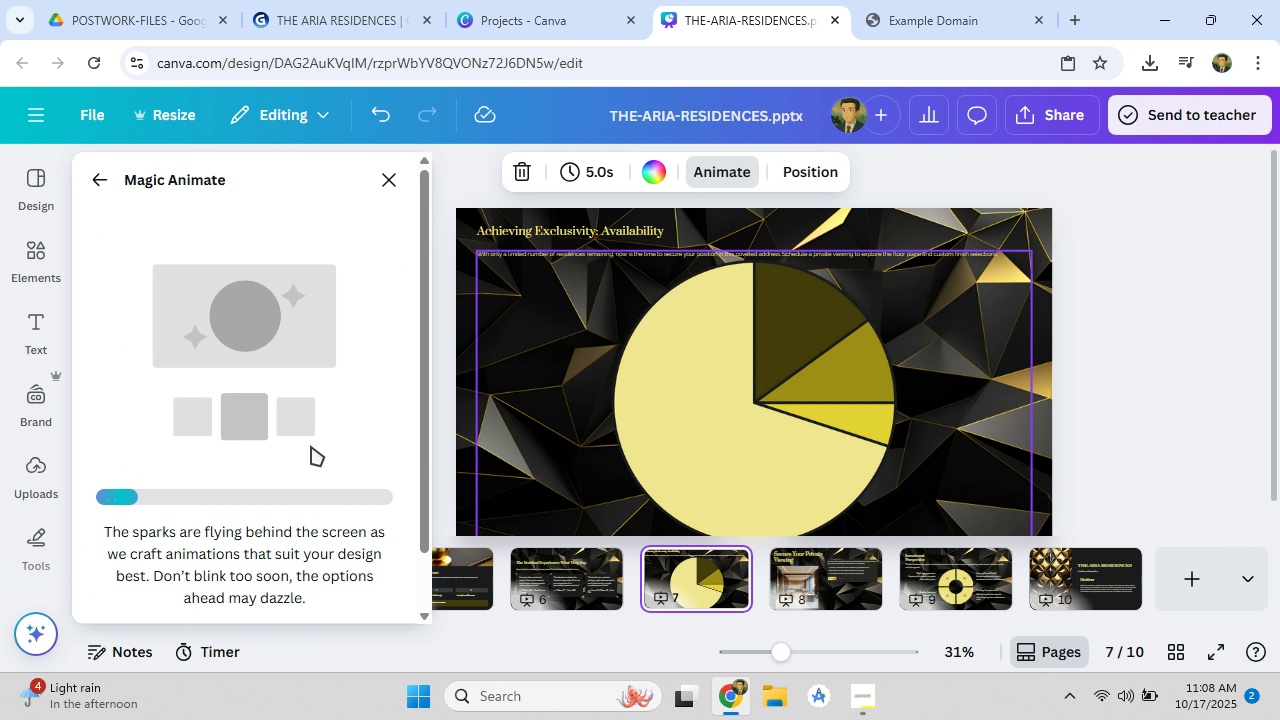 
mouse_move([336, 485])
 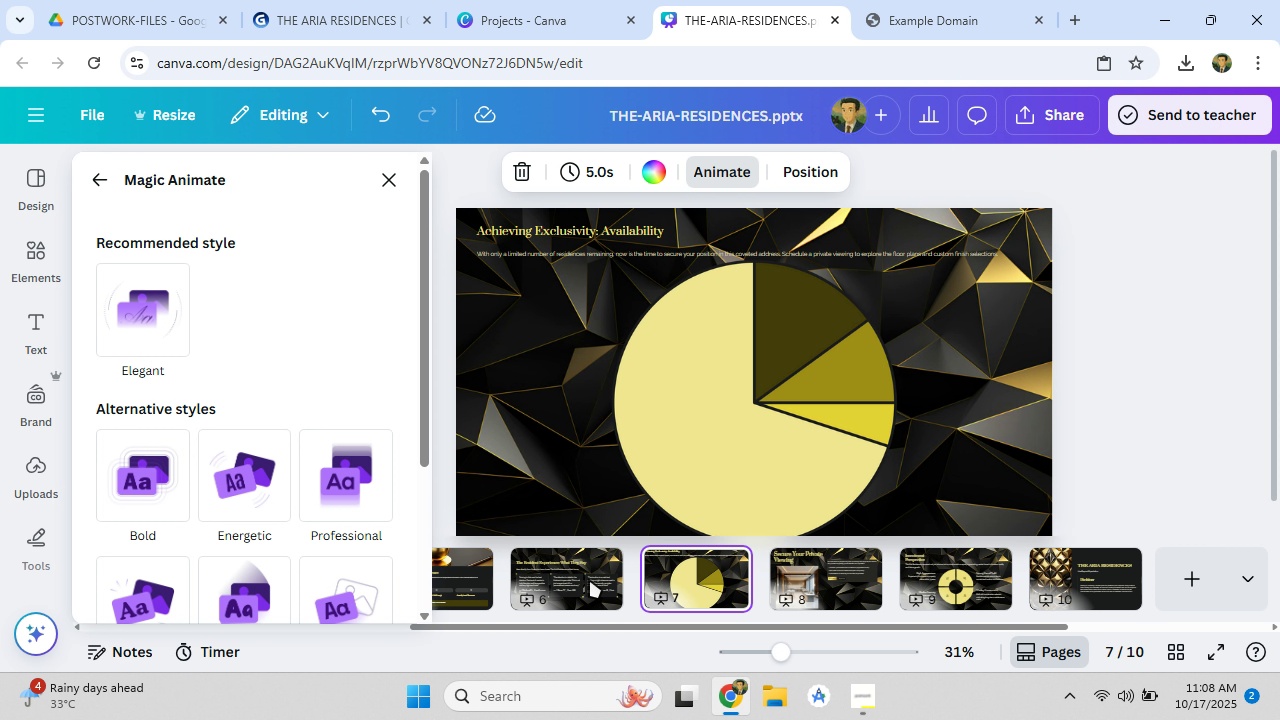 
left_click([589, 579])
 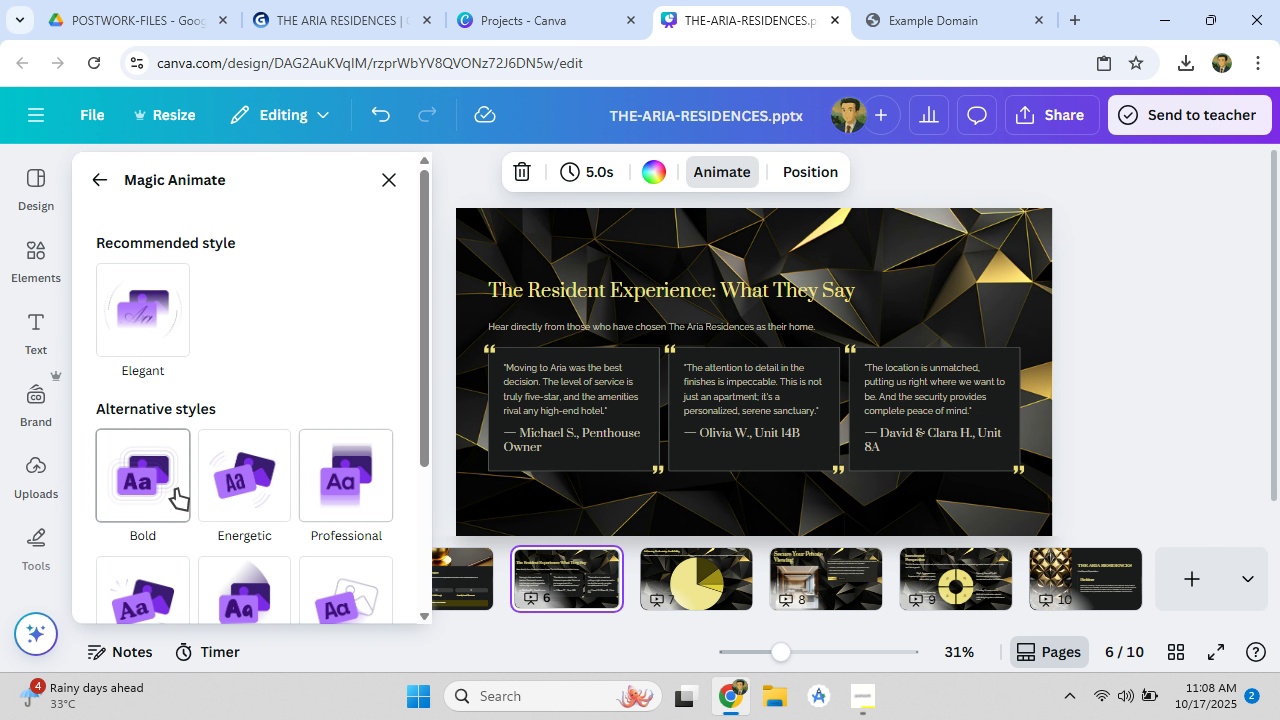 
left_click([157, 333])
 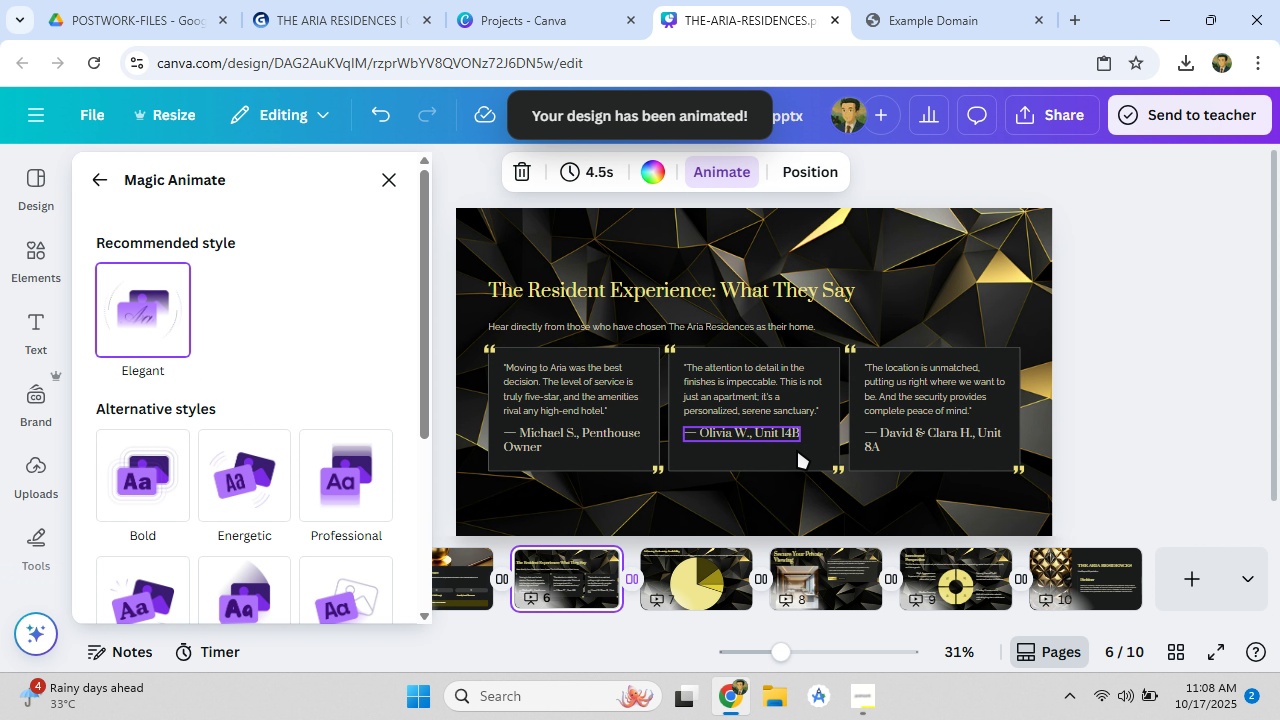 
wait(5.97)
 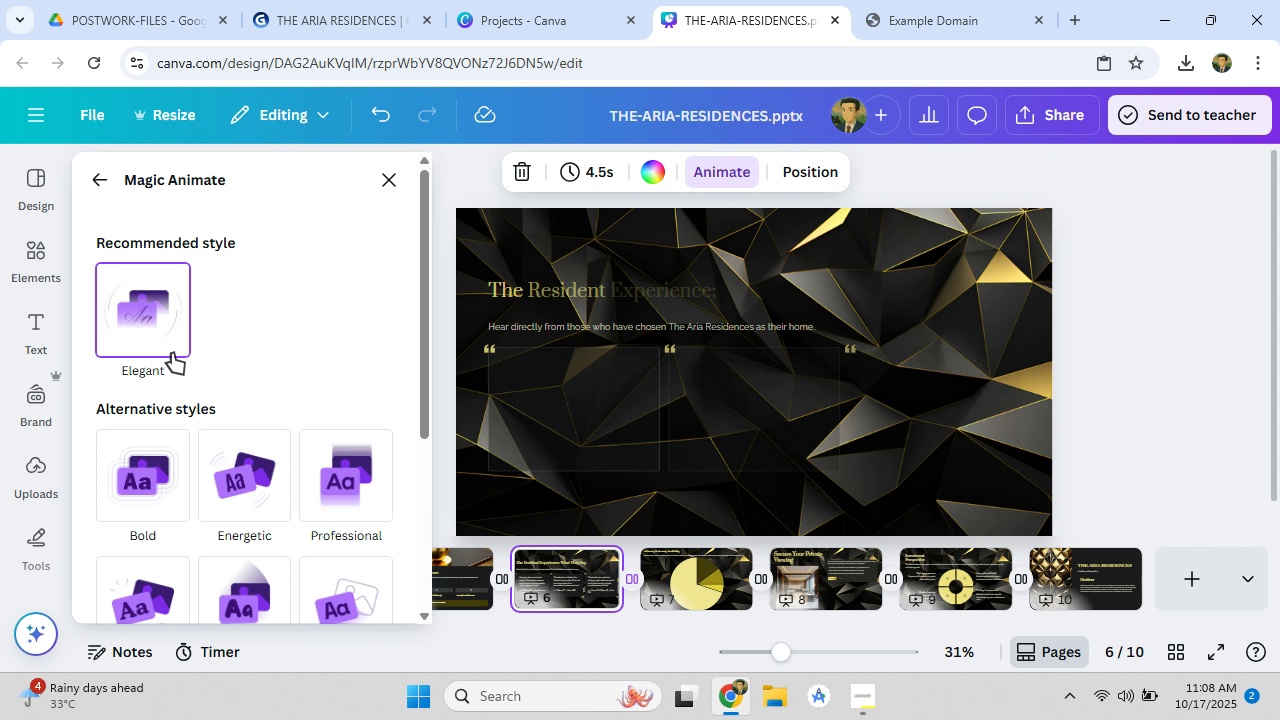 
left_click([935, 572])
 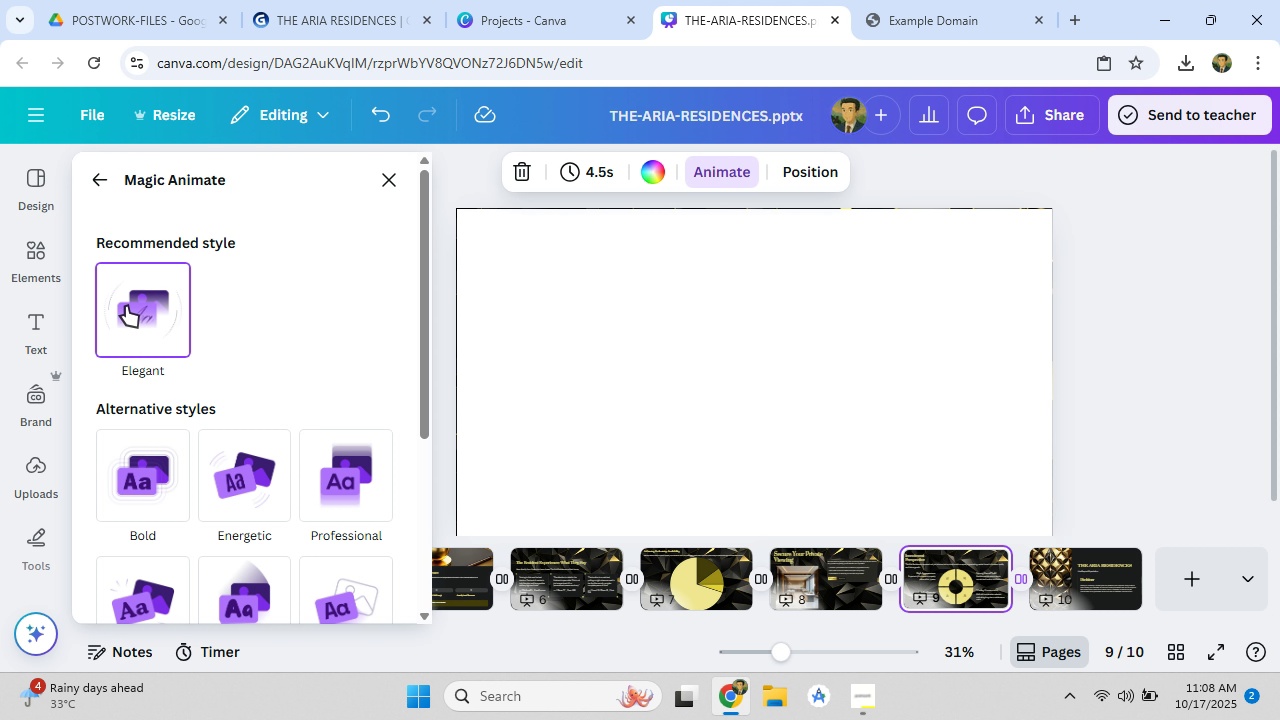 
left_click([126, 306])
 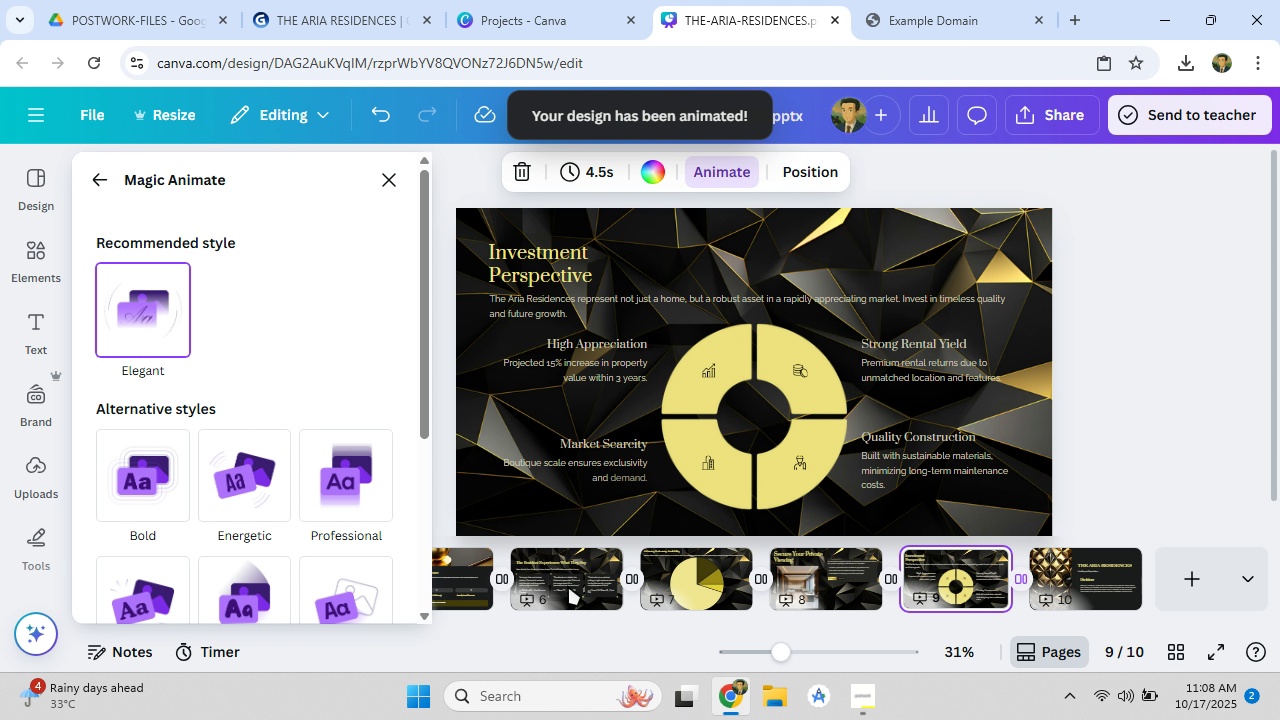 
left_click_drag(start_coordinate=[785, 652], to_coordinate=[665, 645])
 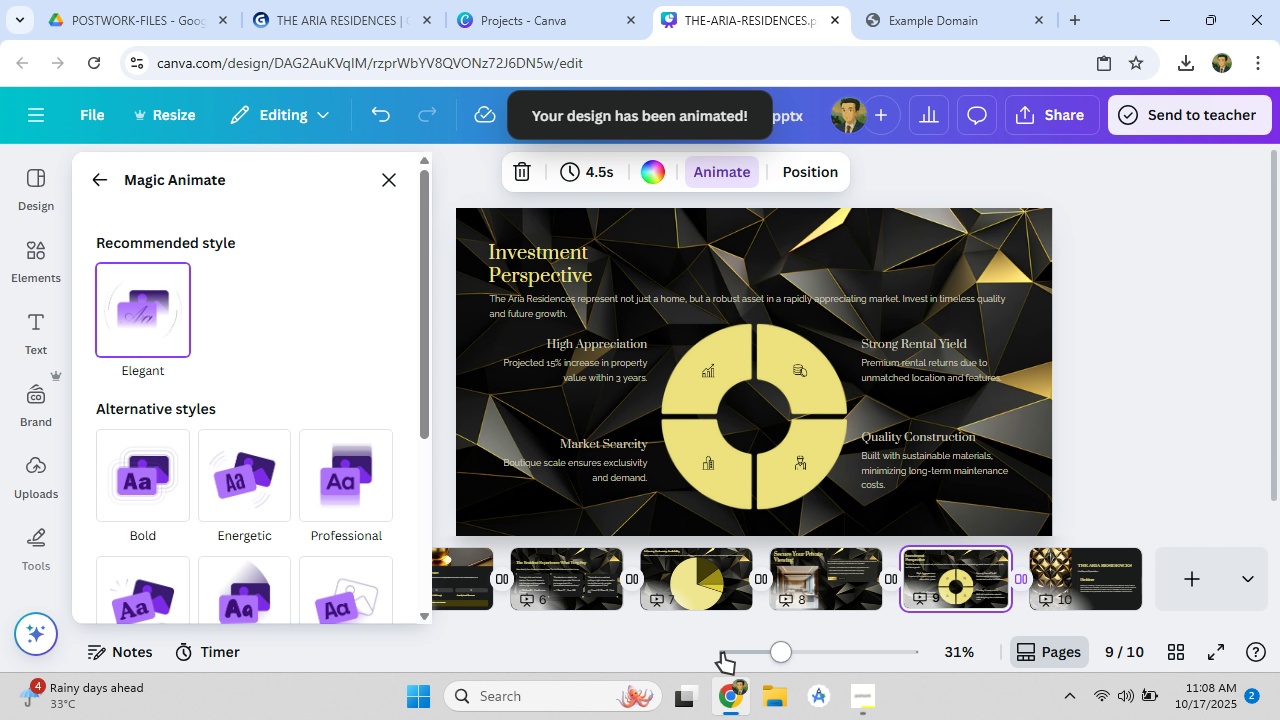 
left_click_drag(start_coordinate=[730, 655], to_coordinate=[762, 655])
 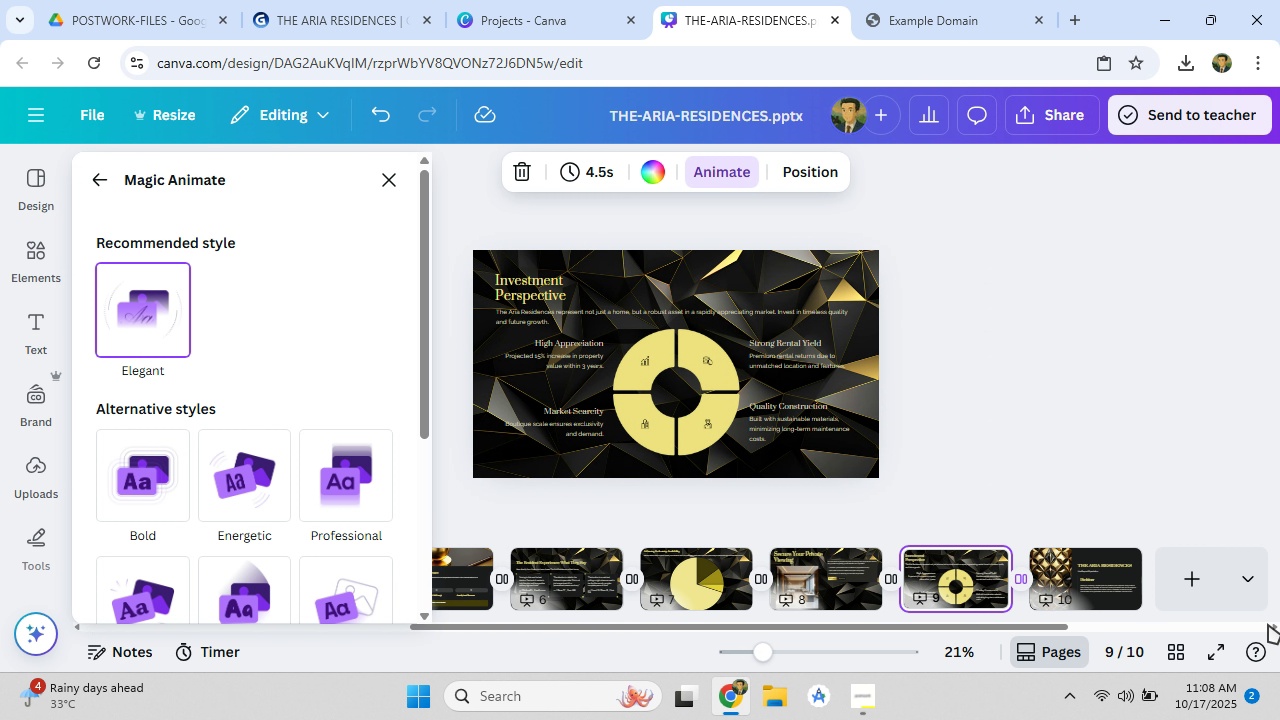 
left_click([1212, 644])
 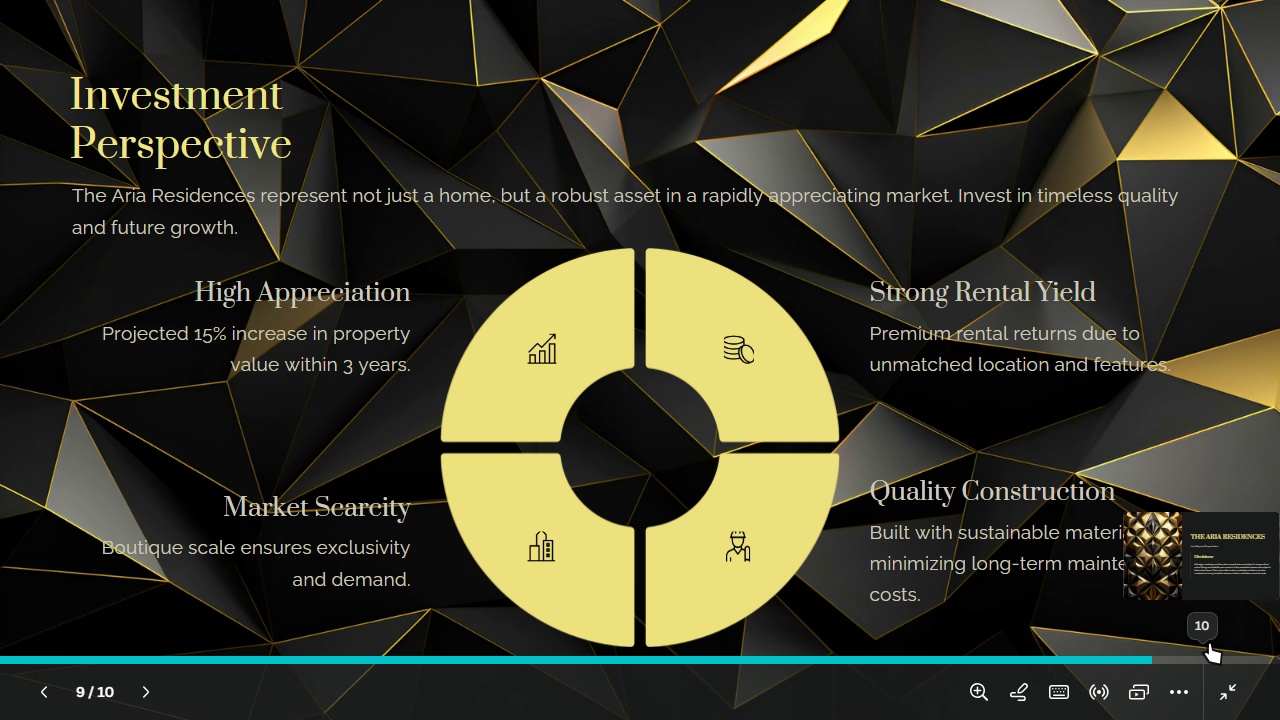 
wait(6.09)
 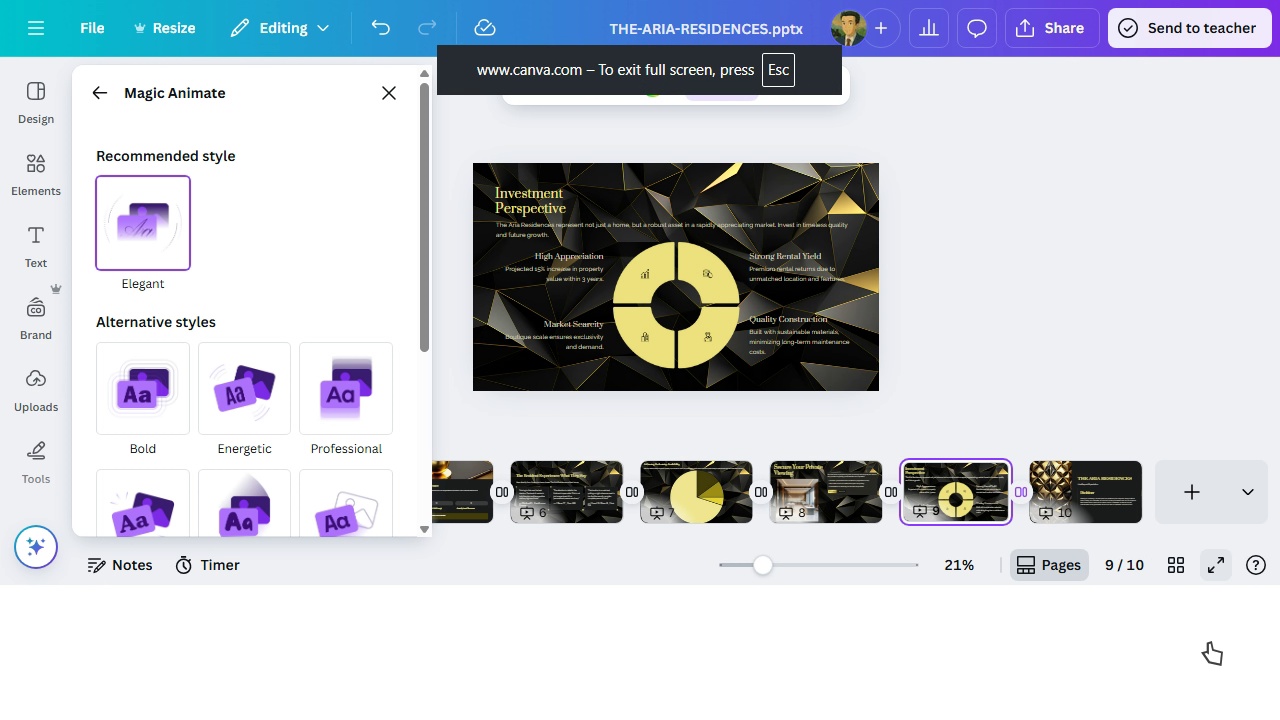 
key(ArrowLeft)
 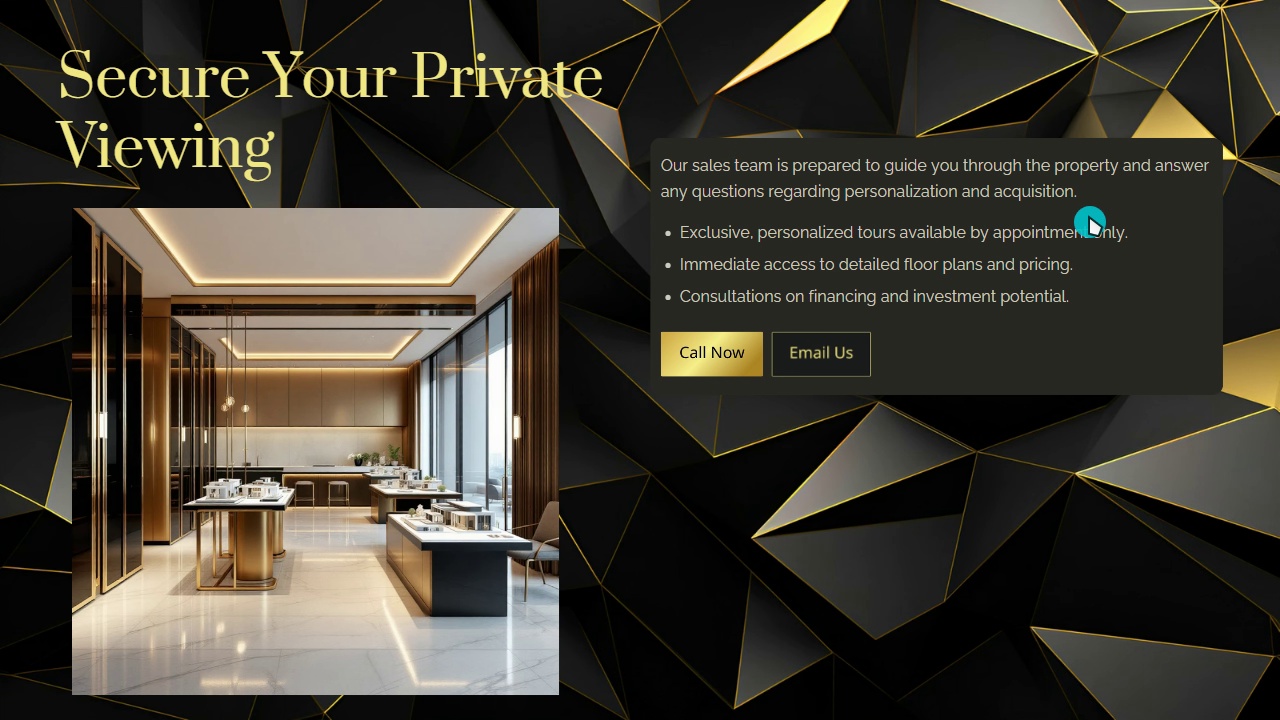 
key(ArrowLeft)
 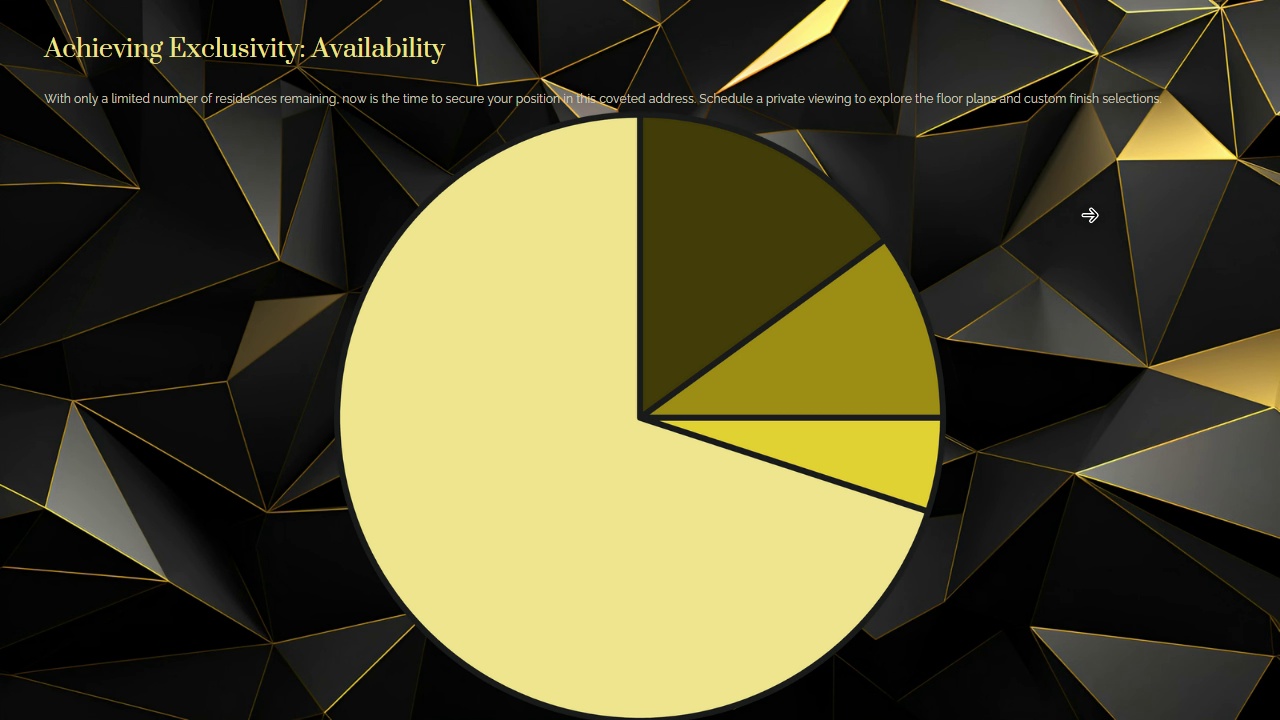 
key(ArrowLeft)
 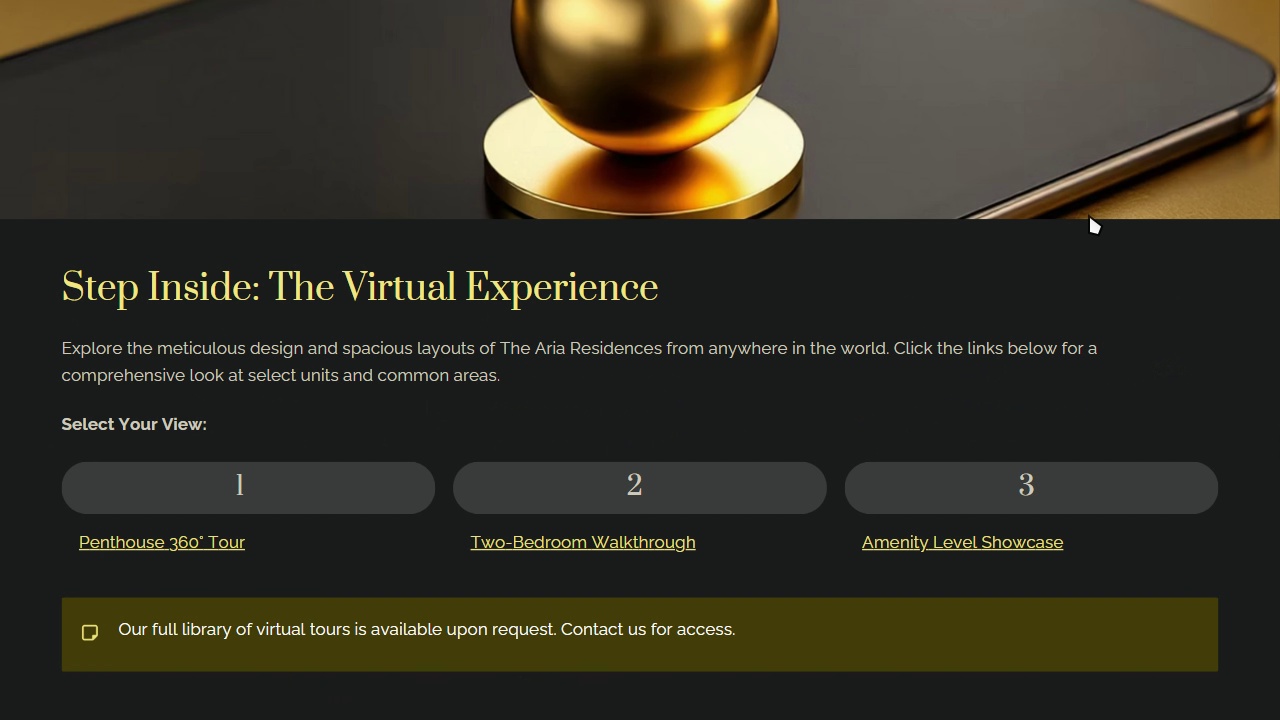 
key(ArrowLeft)
 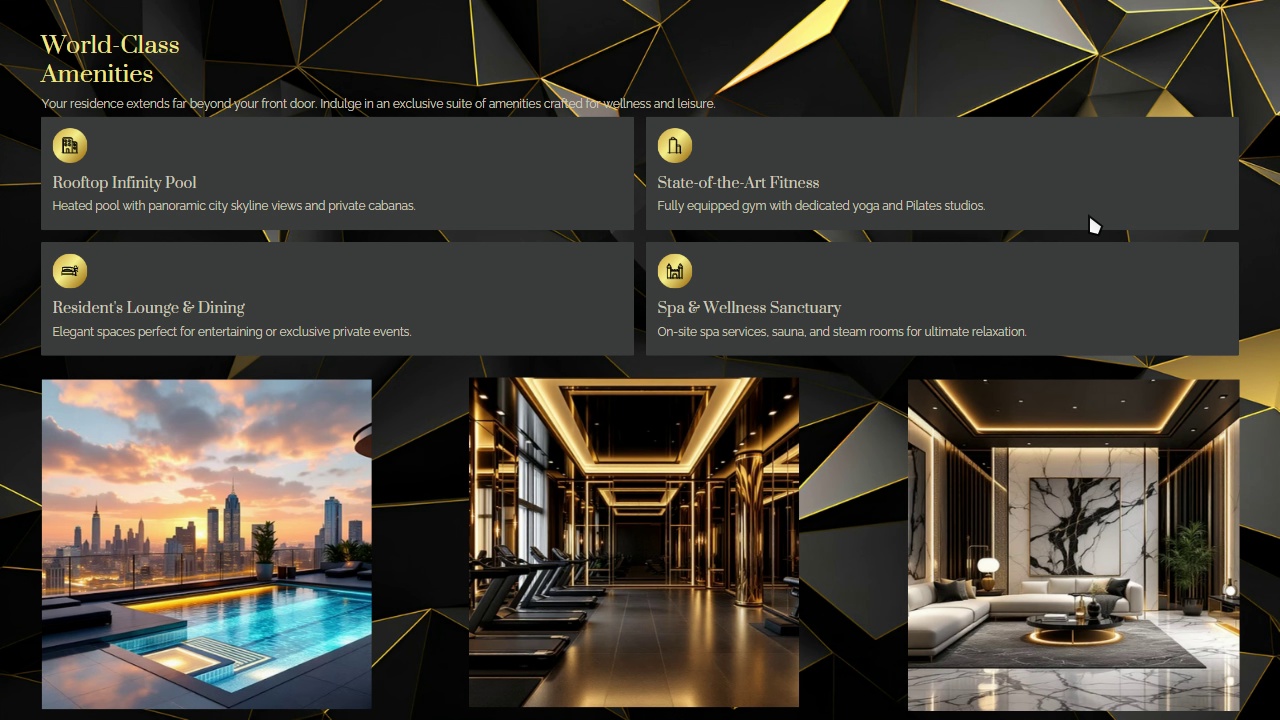 
key(ArrowLeft)
 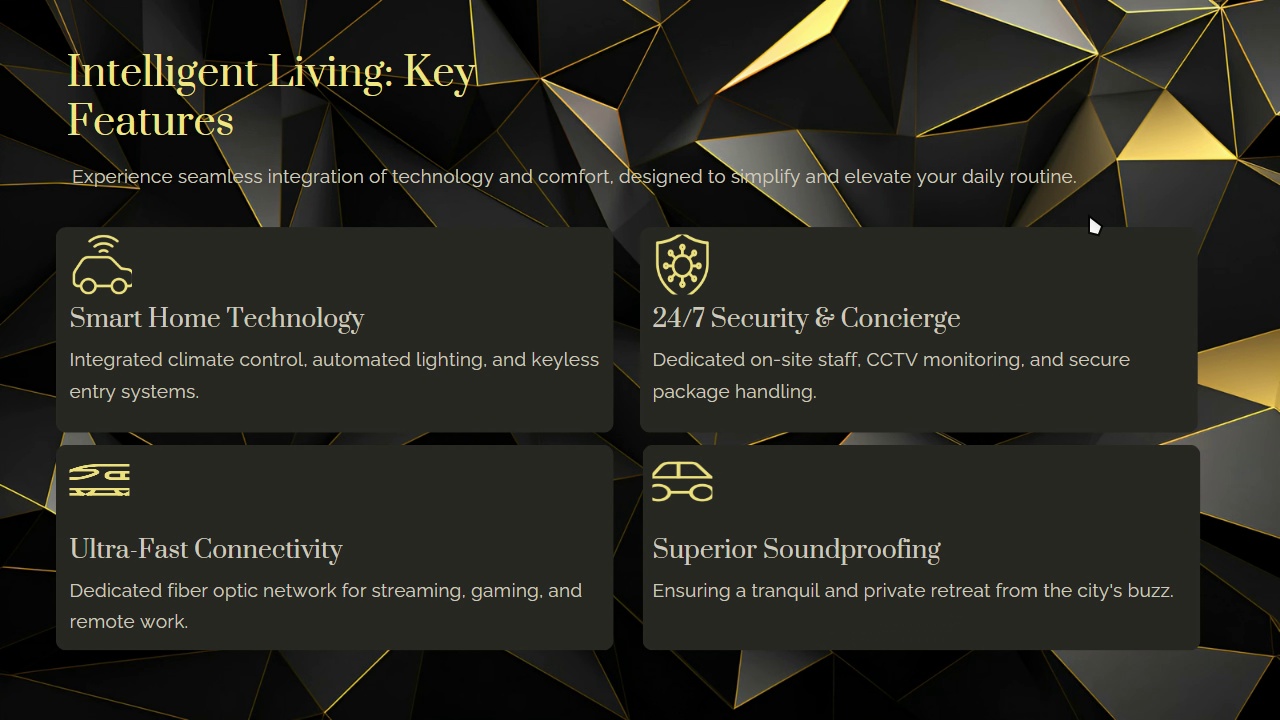 
key(ArrowLeft)
 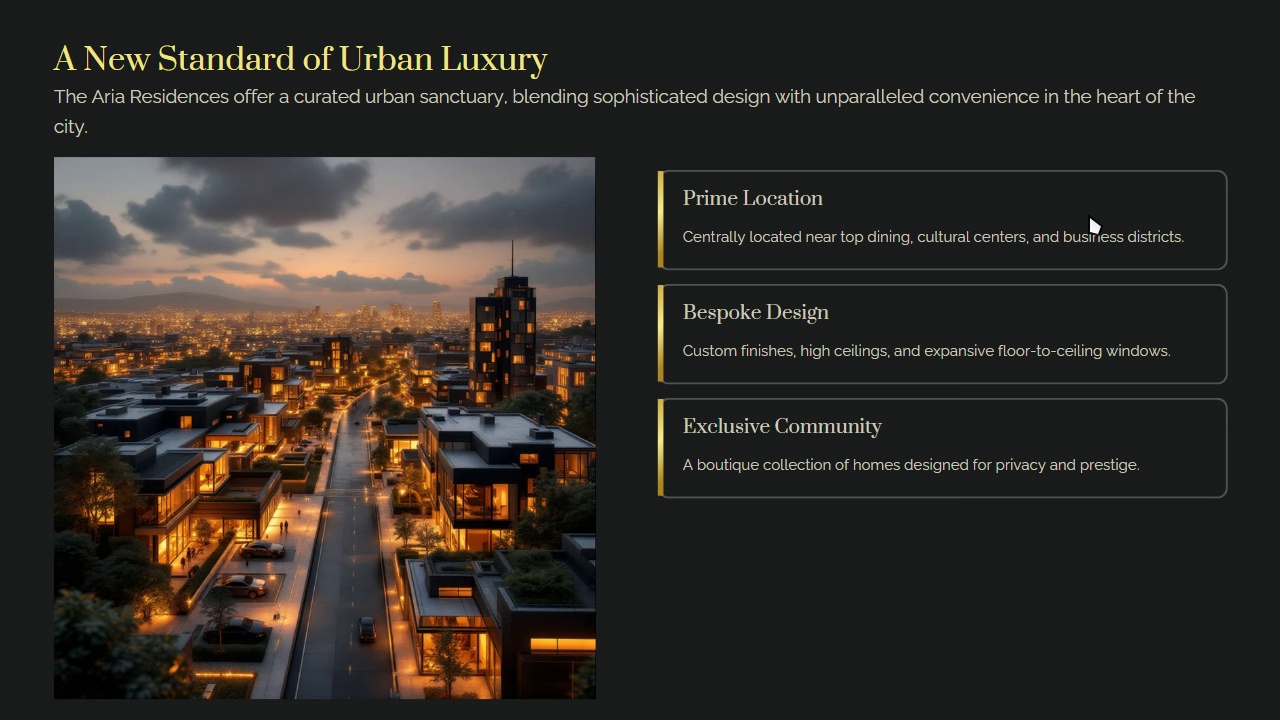 
key(ArrowLeft)
 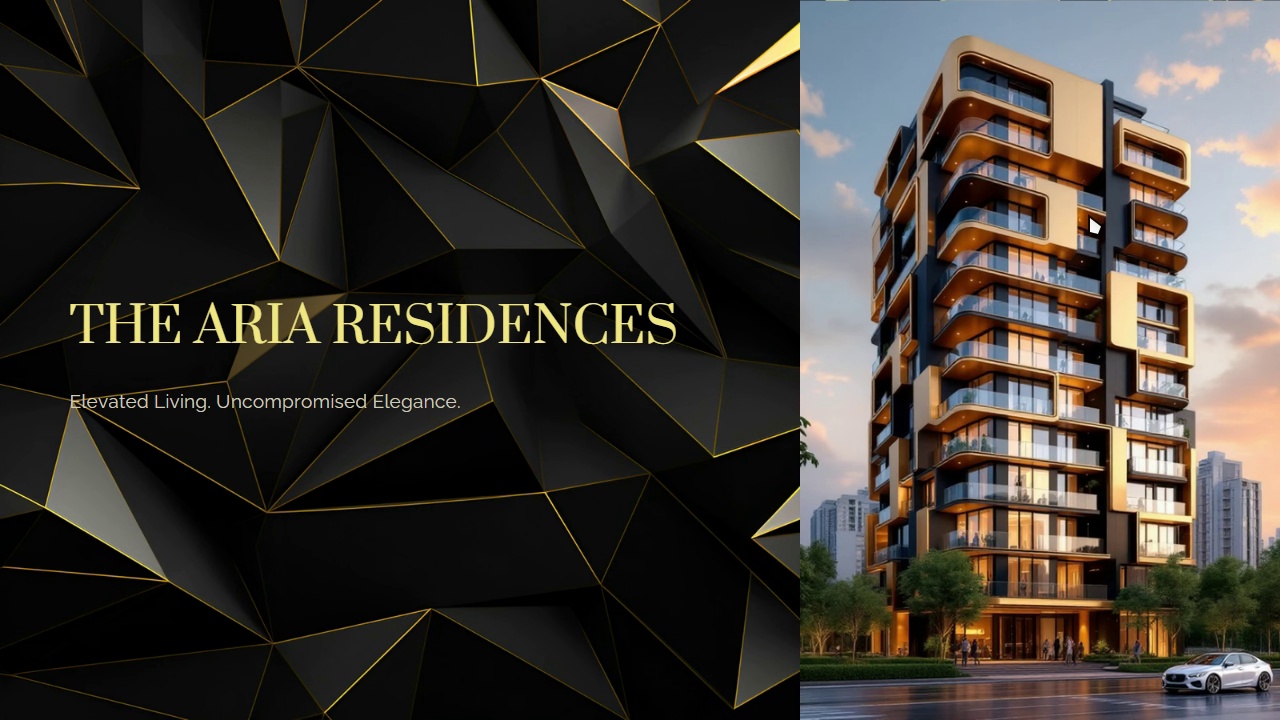 
key(ArrowLeft)
 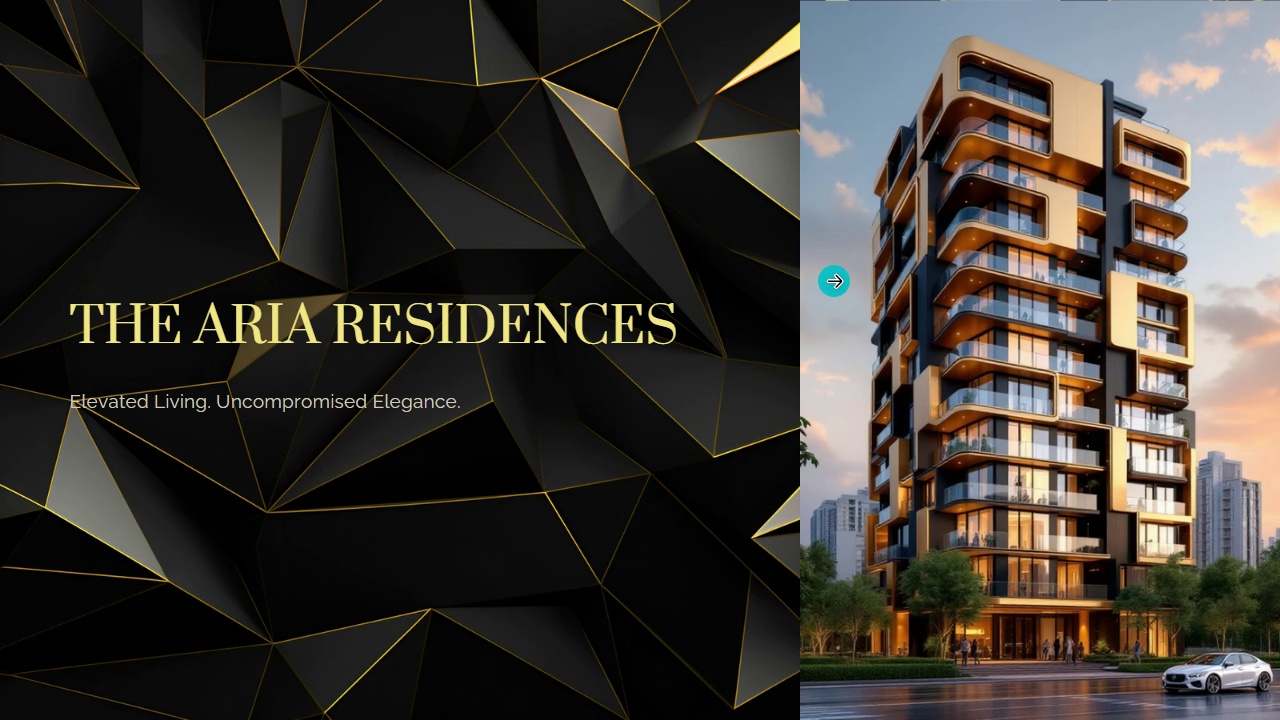 
key(ArrowRight)
 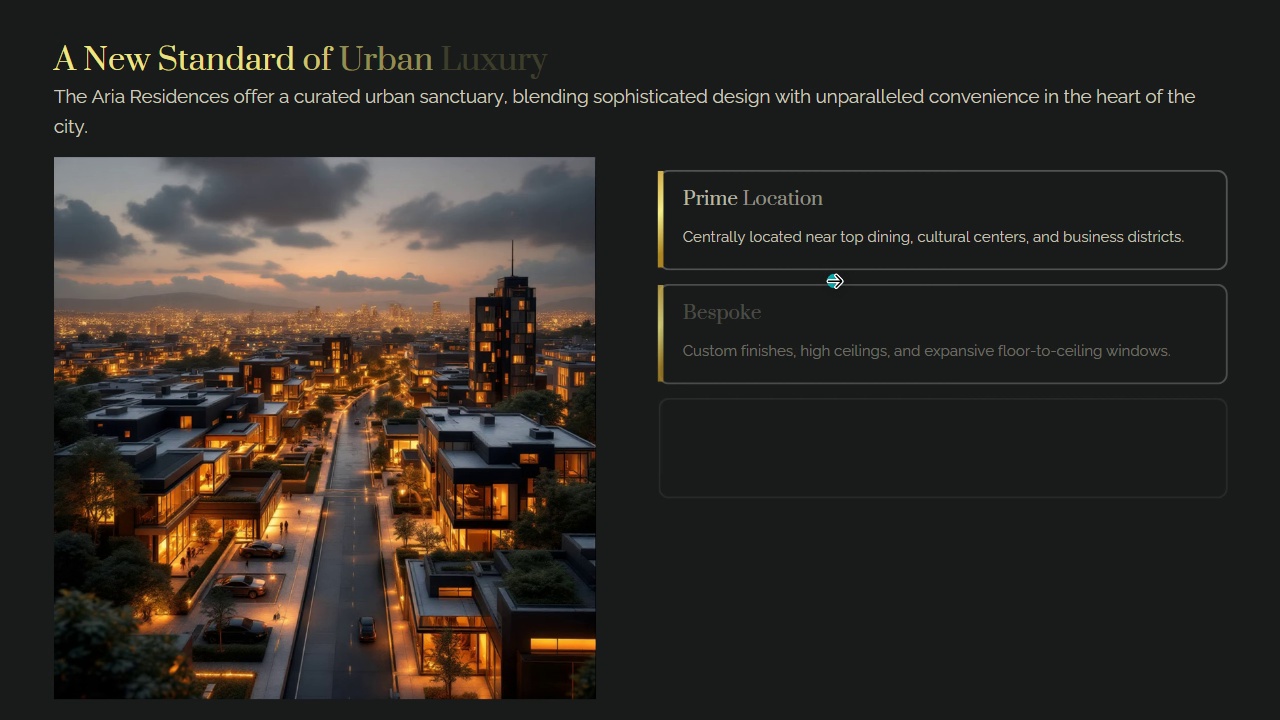 
key(ArrowRight)
 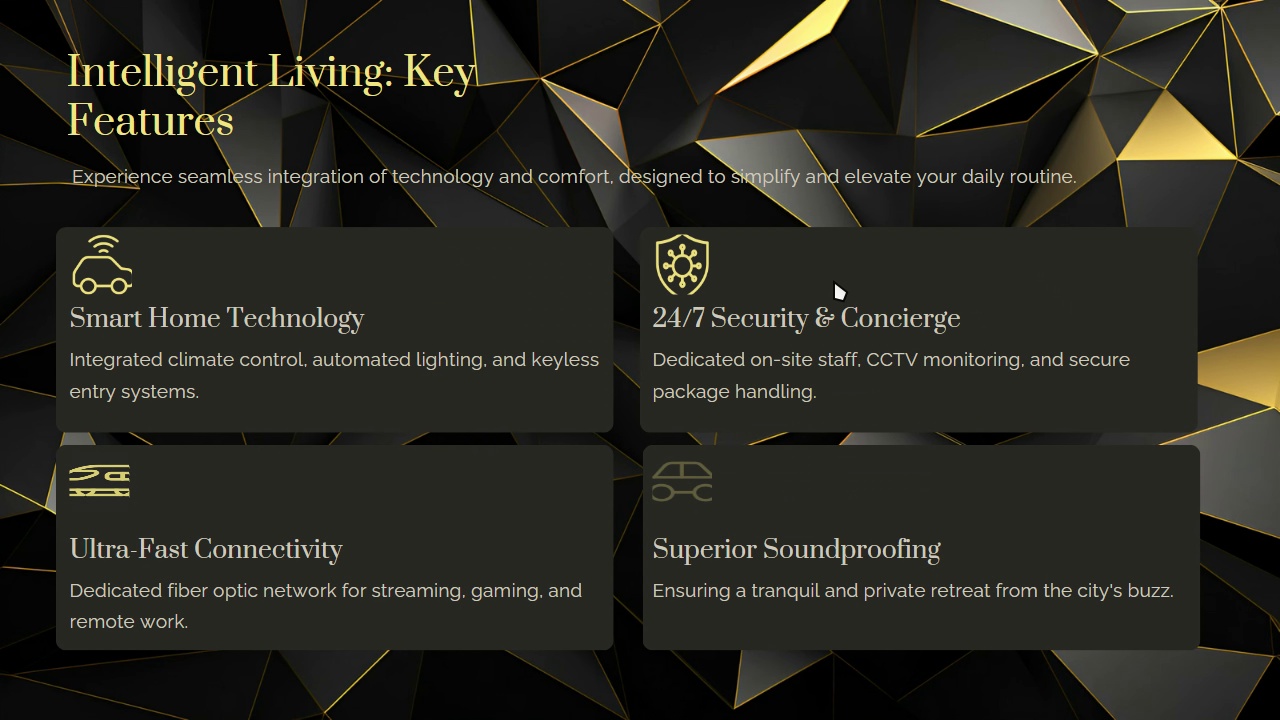 
key(ArrowRight)
 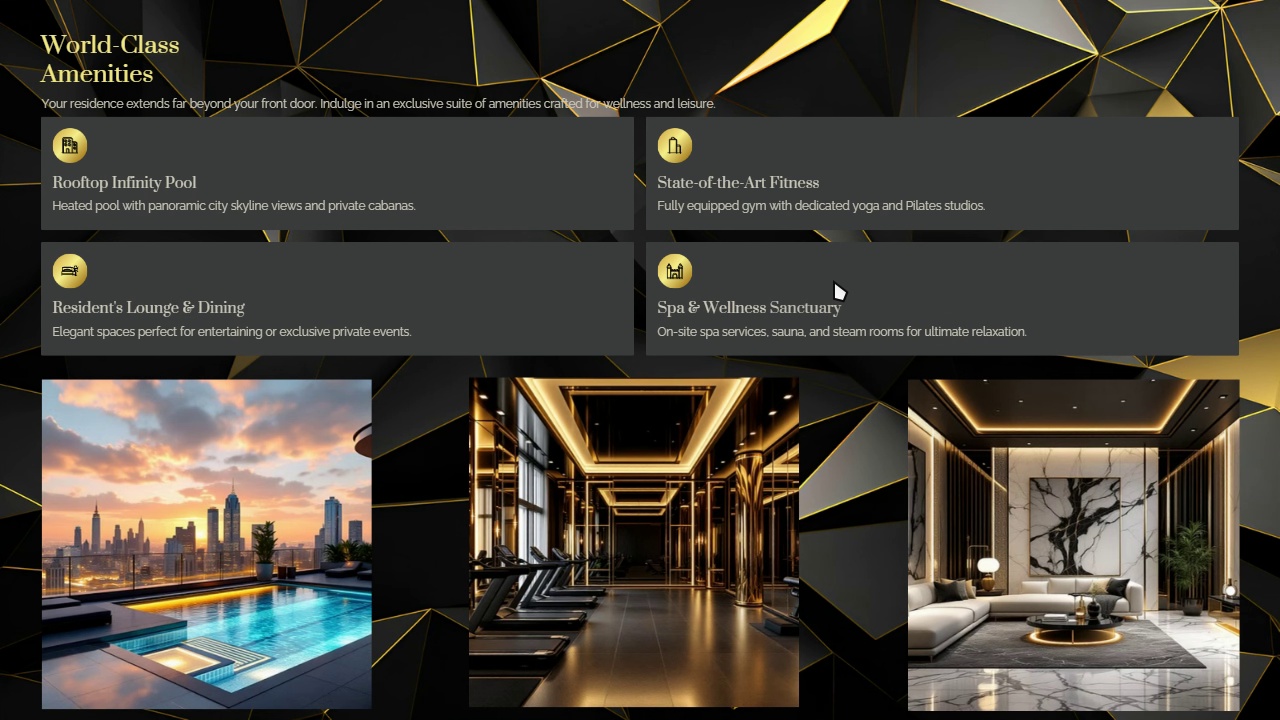 
key(ArrowLeft)
 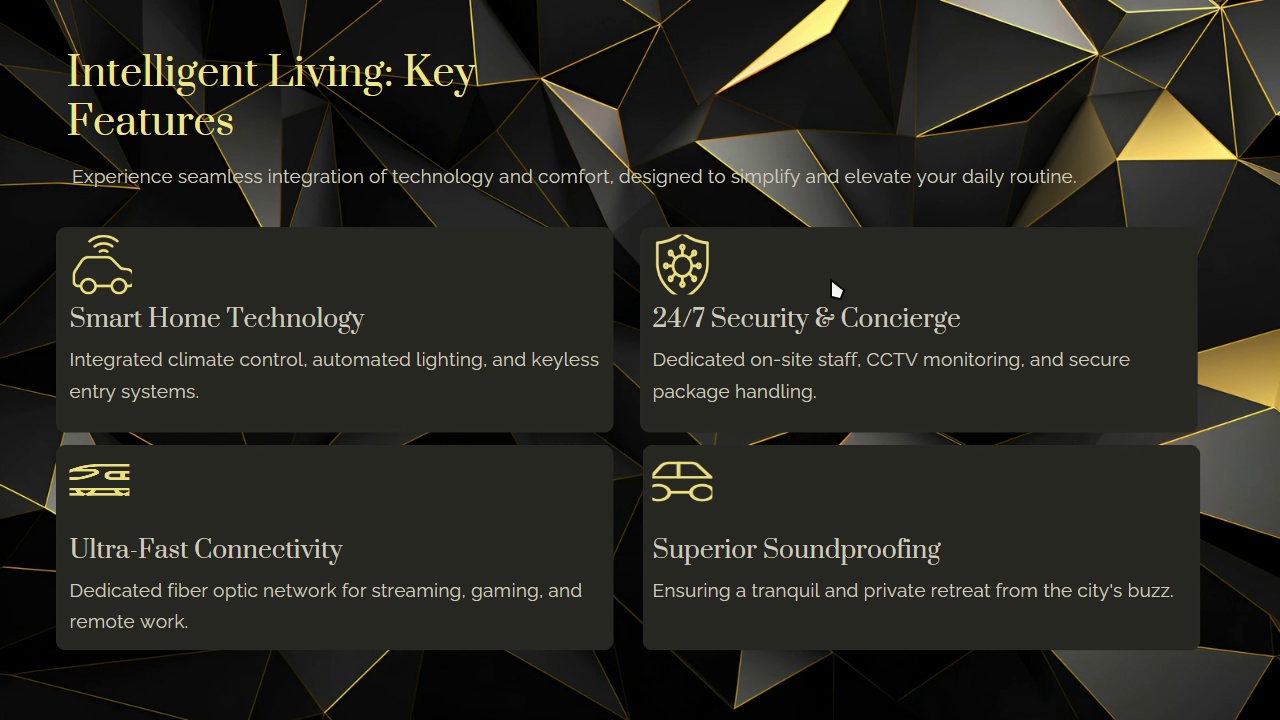 
wait(9.66)
 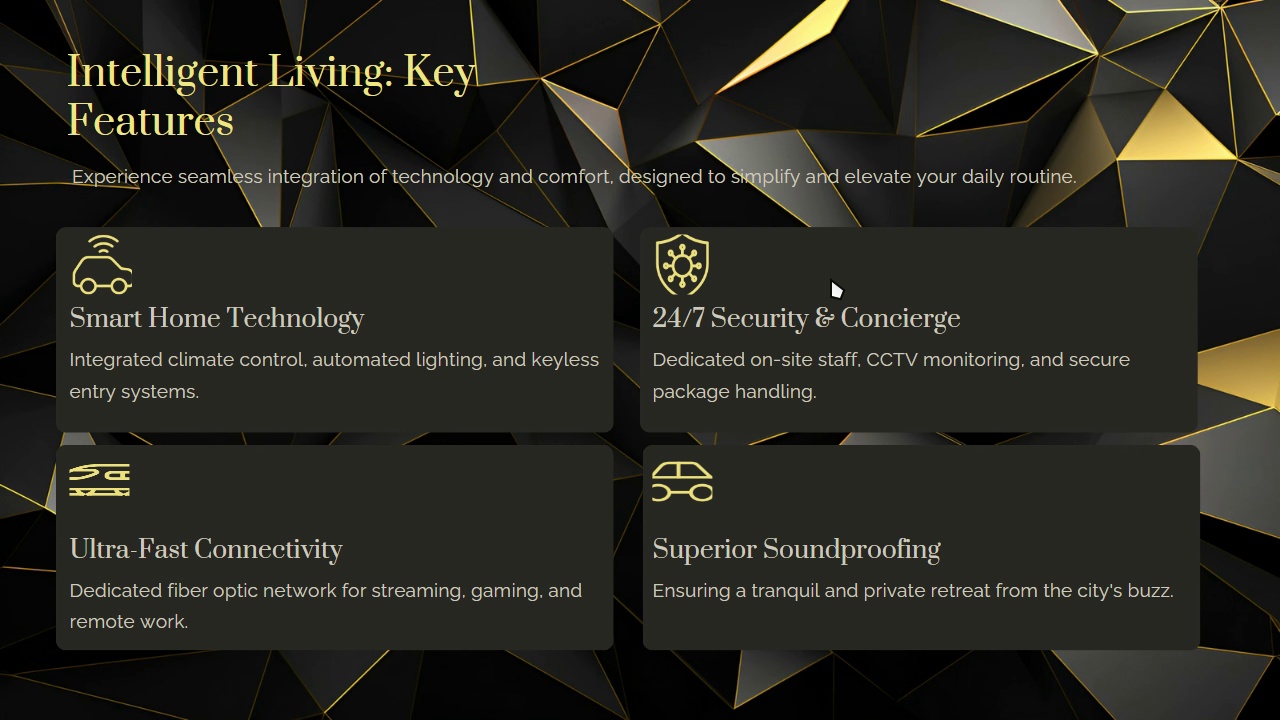 
key(F11)
 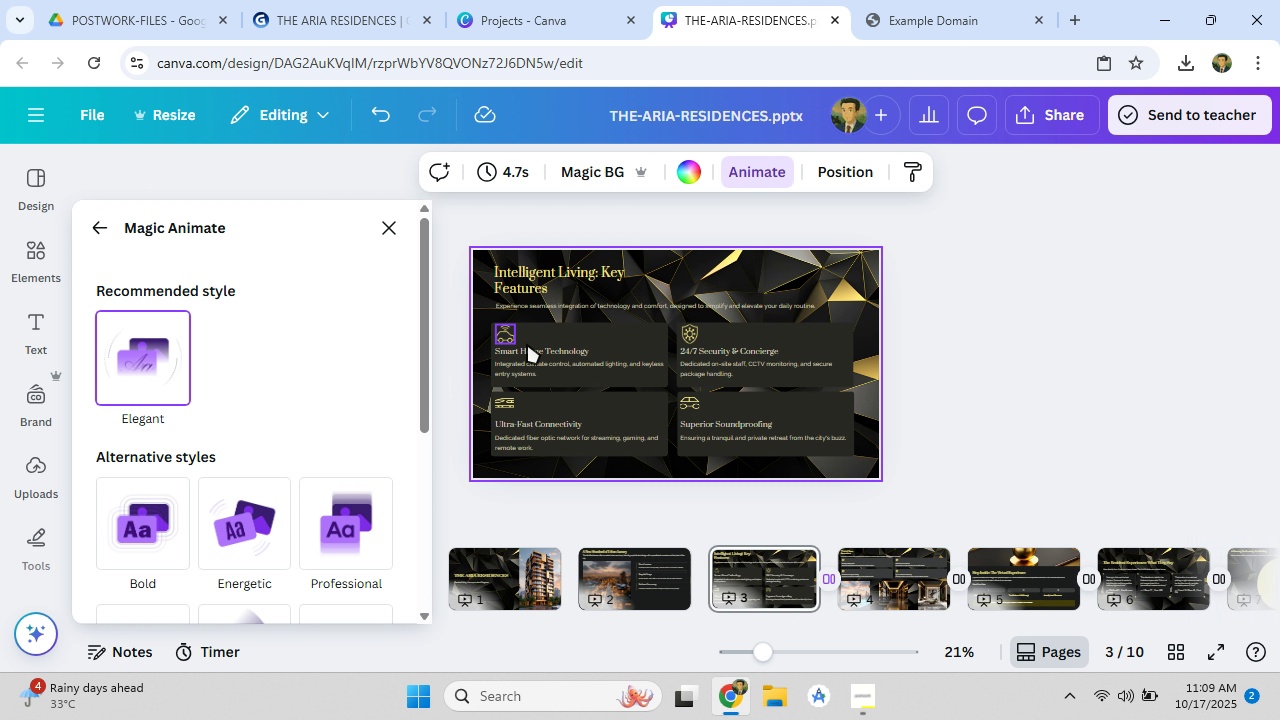 
left_click([507, 333])
 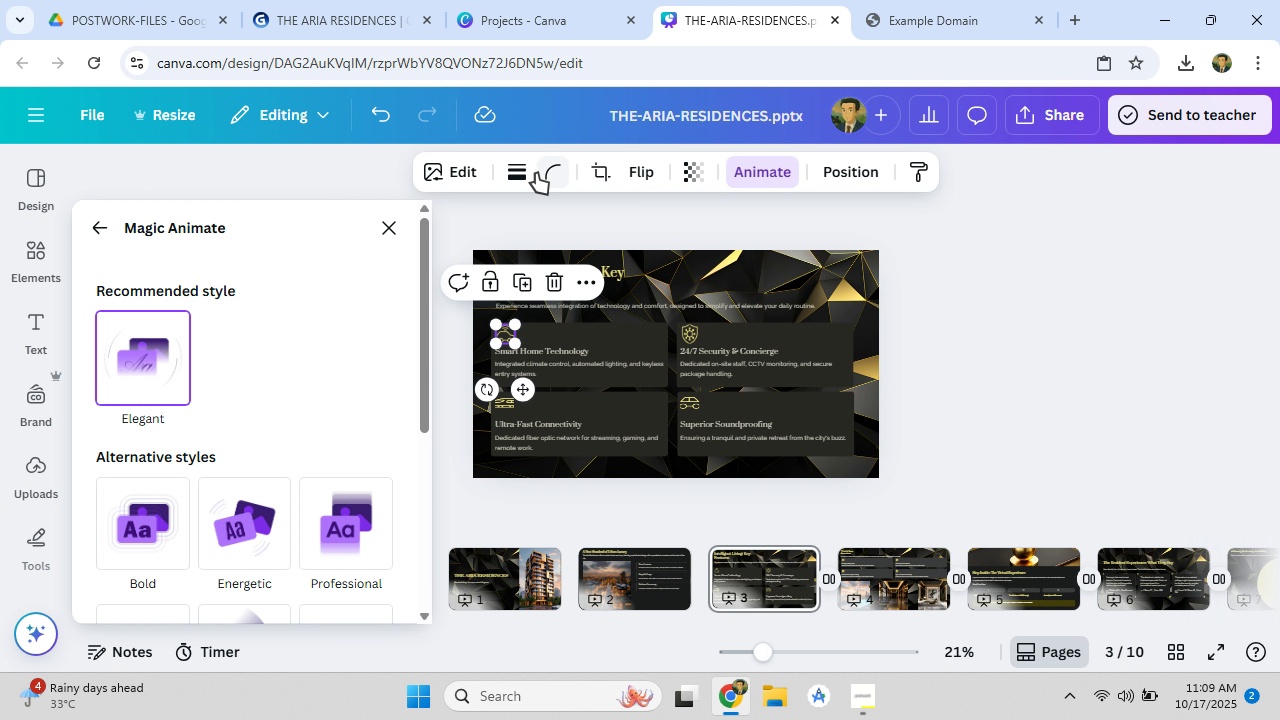 
left_click([476, 173])
 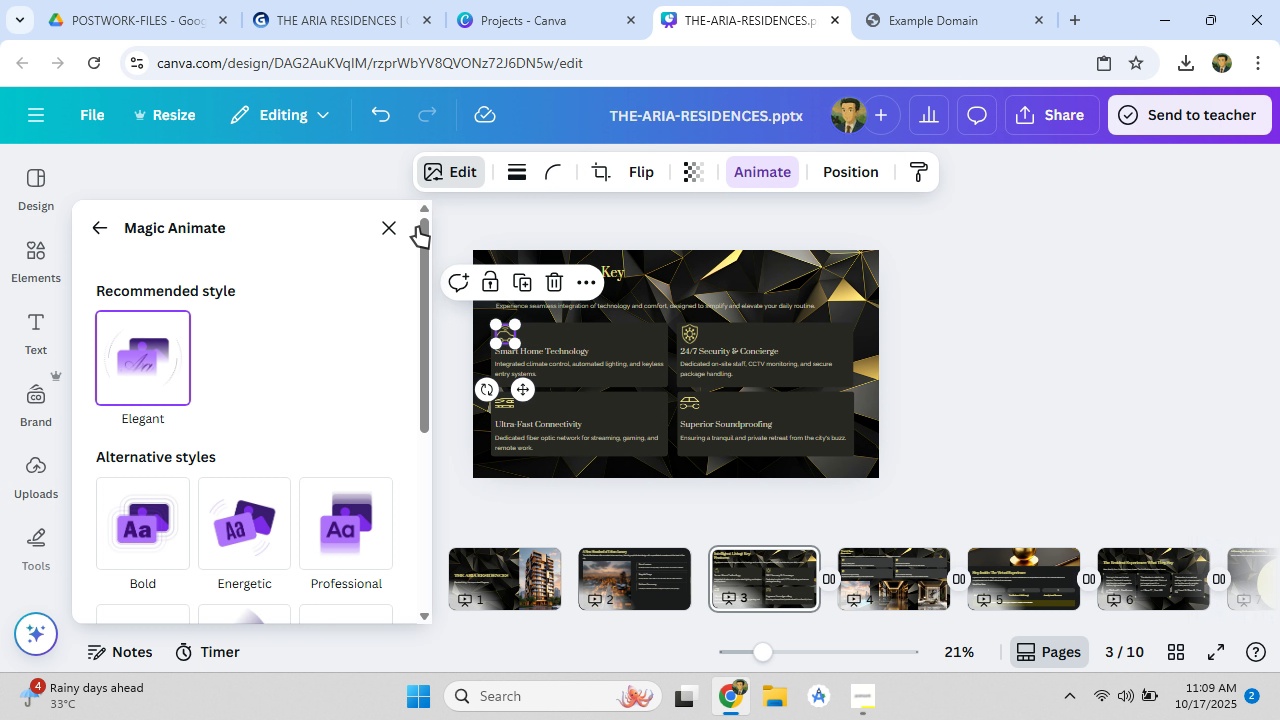 
left_click([396, 228])
 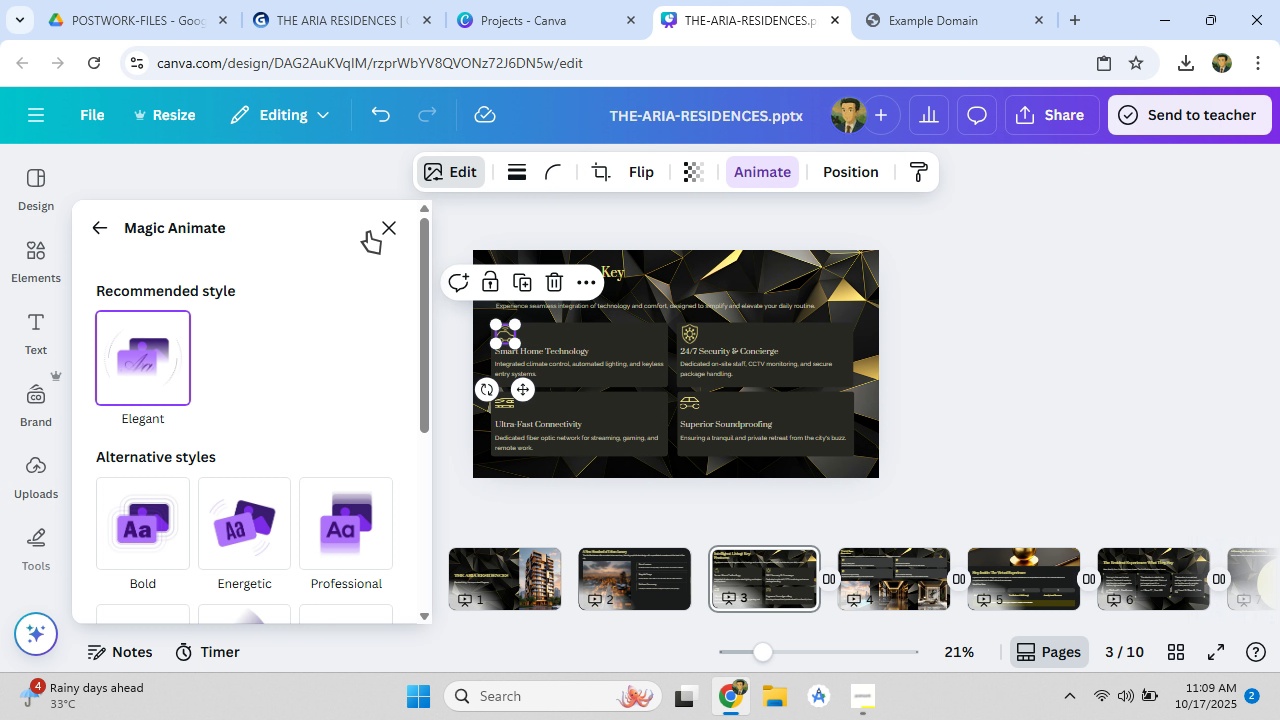 
scroll: coordinate [277, 534], scroll_direction: down, amount: 9.0
 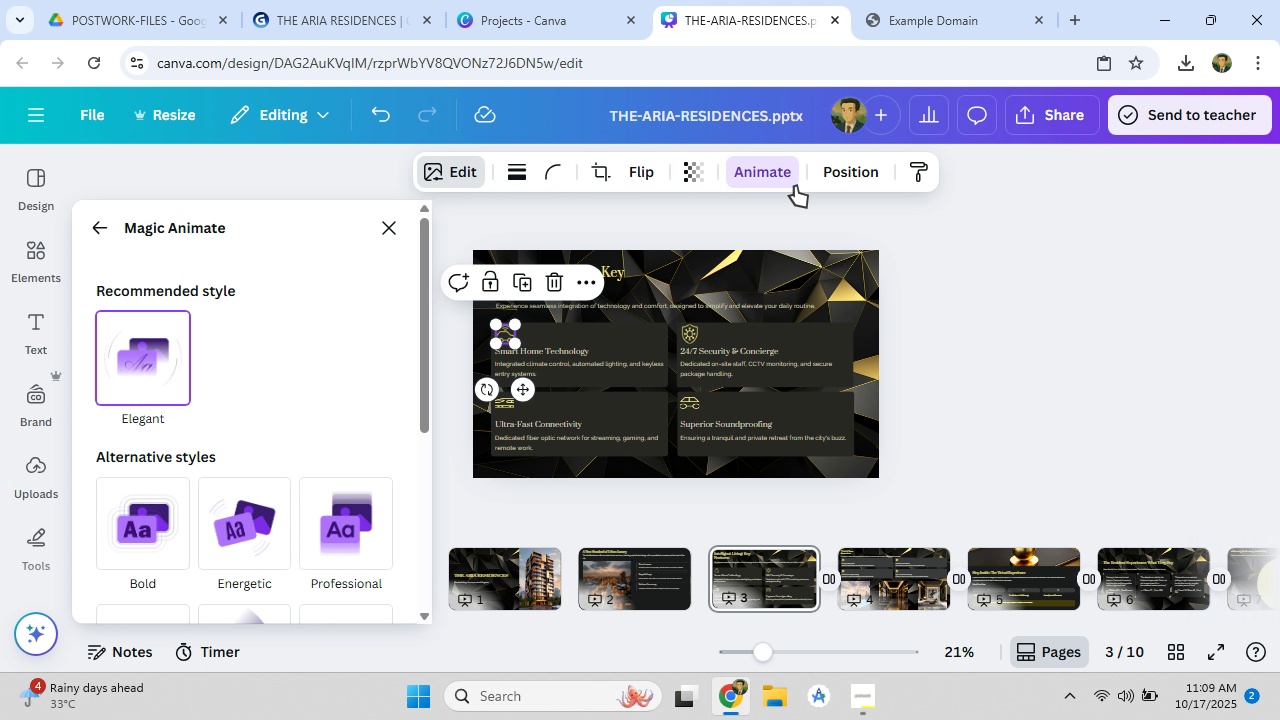 
left_click([1091, 302])
 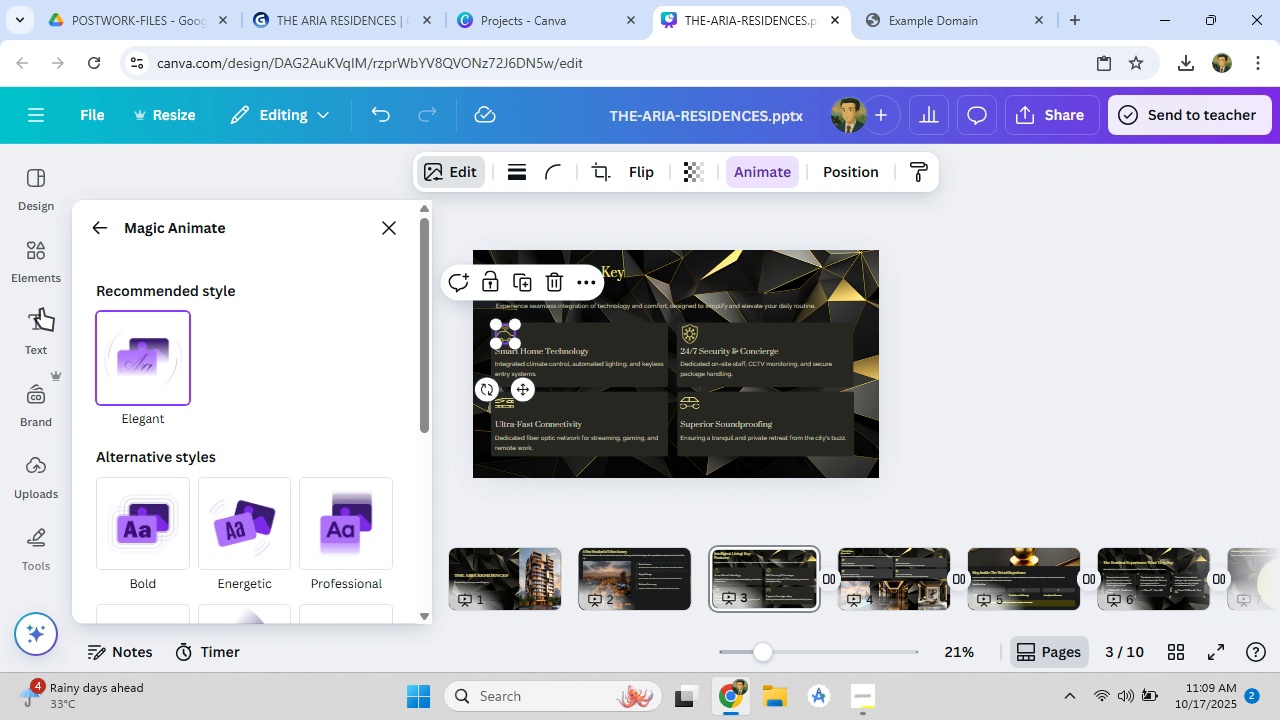 
mouse_move([36, 244])
 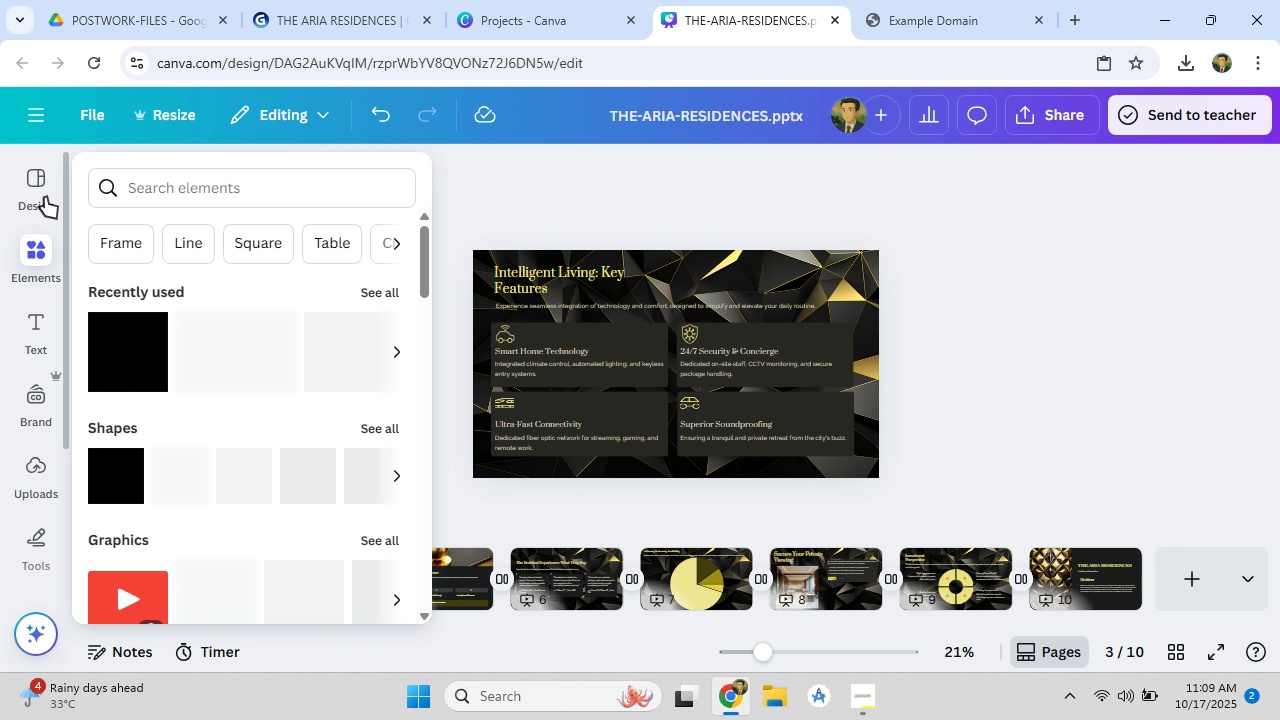 
left_click([45, 197])
 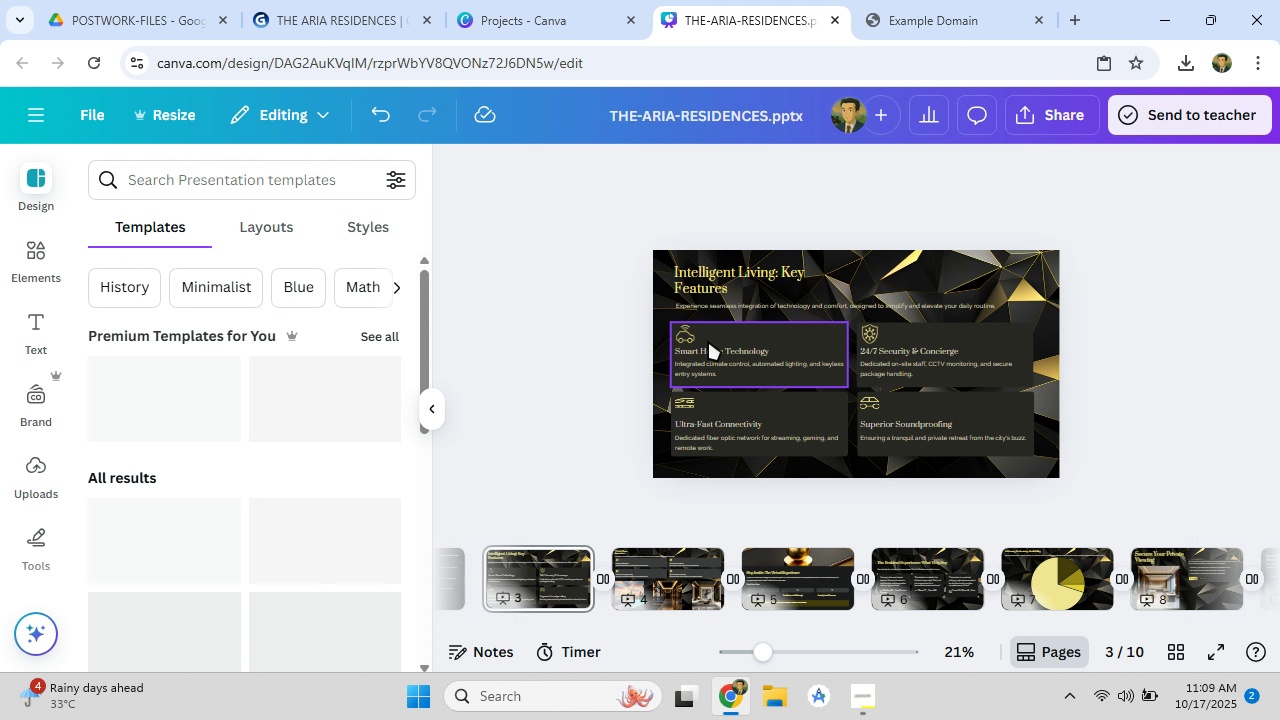 
left_click([683, 338])
 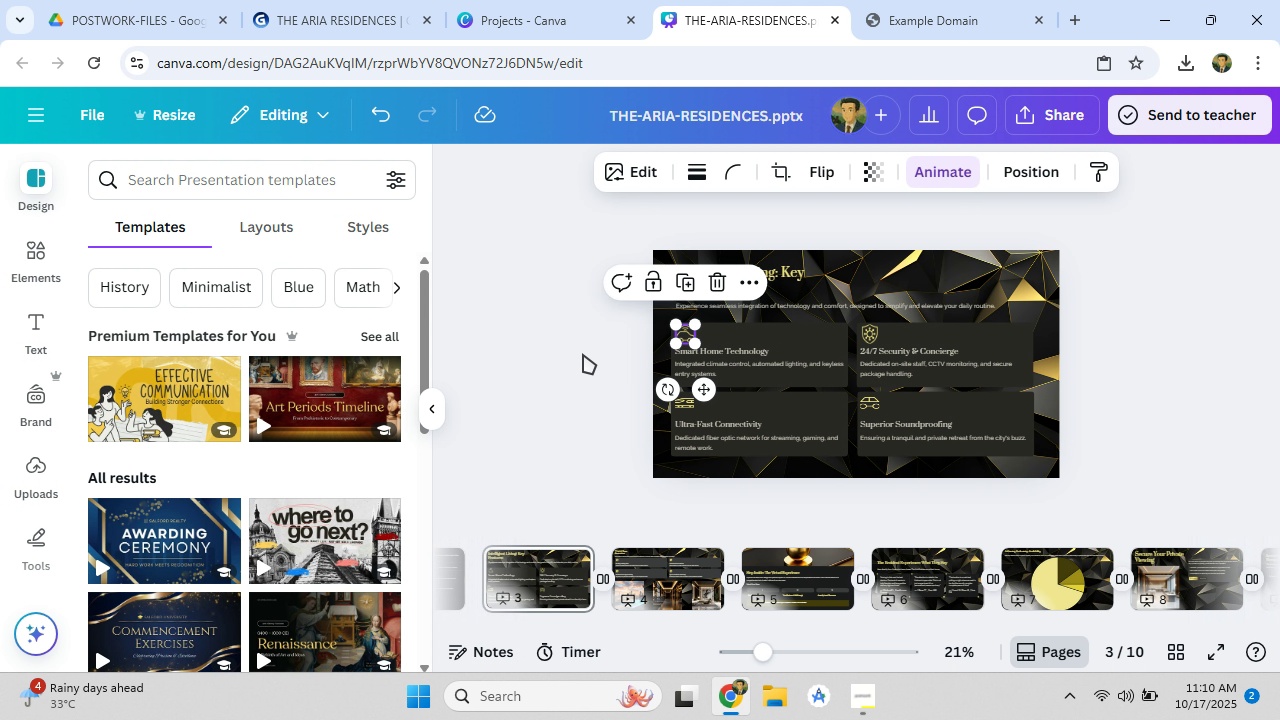 
left_click([41, 252])
 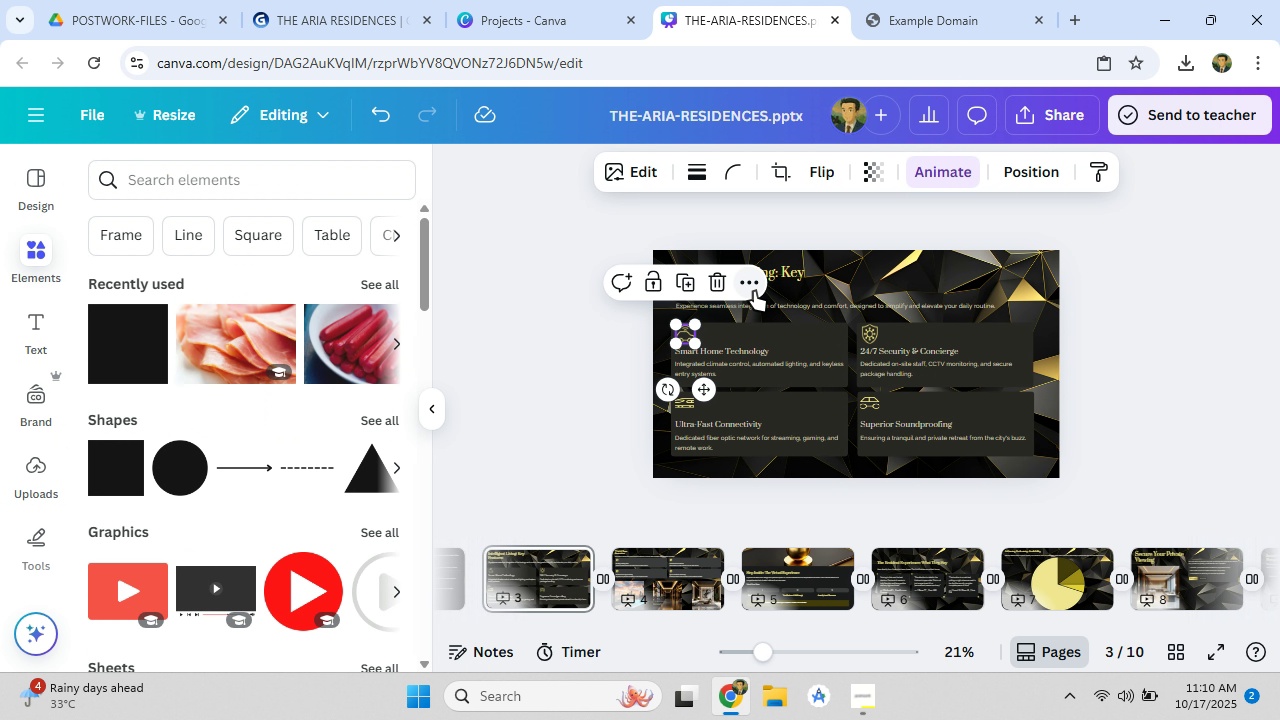 
left_click([754, 291])
 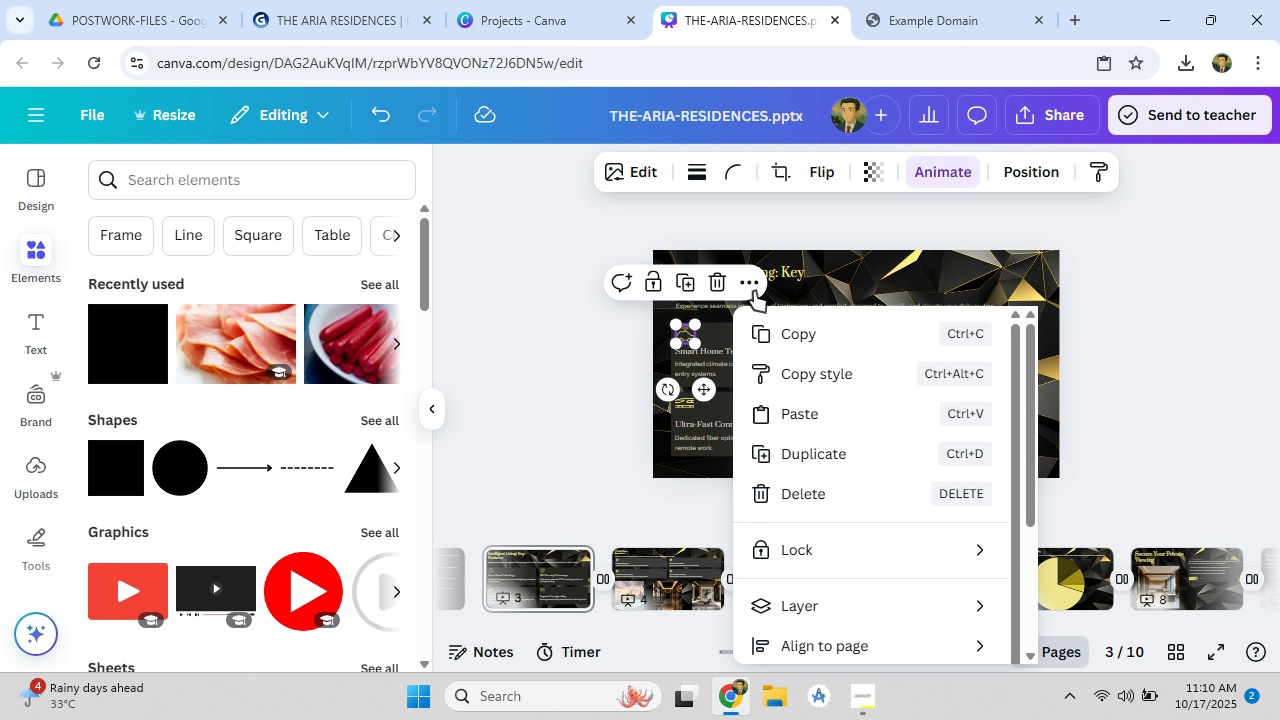 
scroll: coordinate [852, 531], scroll_direction: down, amount: 10.0
 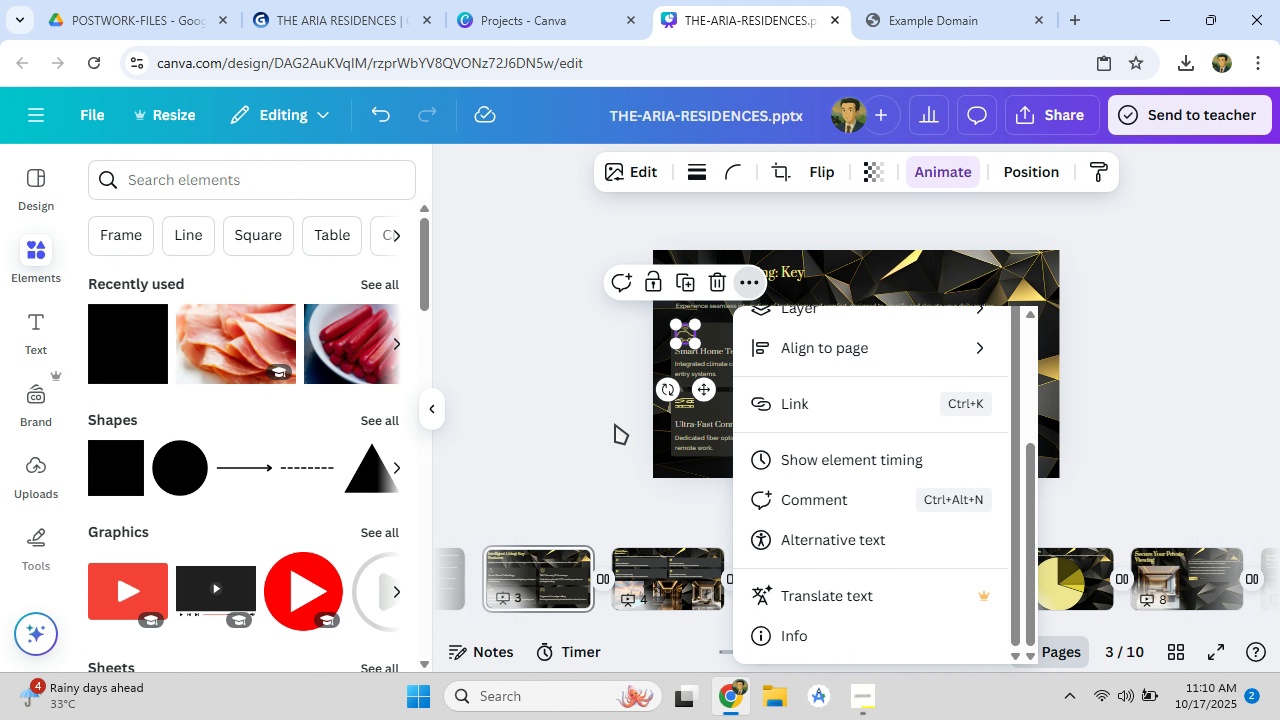 
left_click([686, 406])
 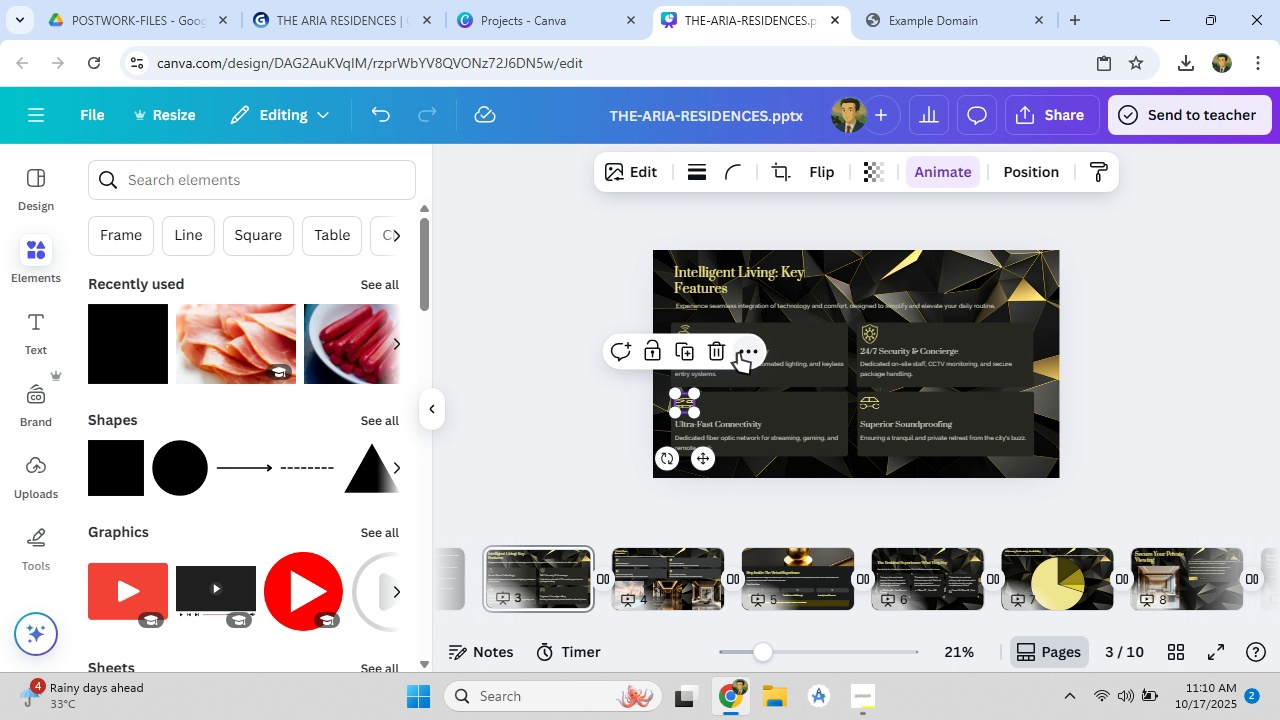 
left_click([738, 353])
 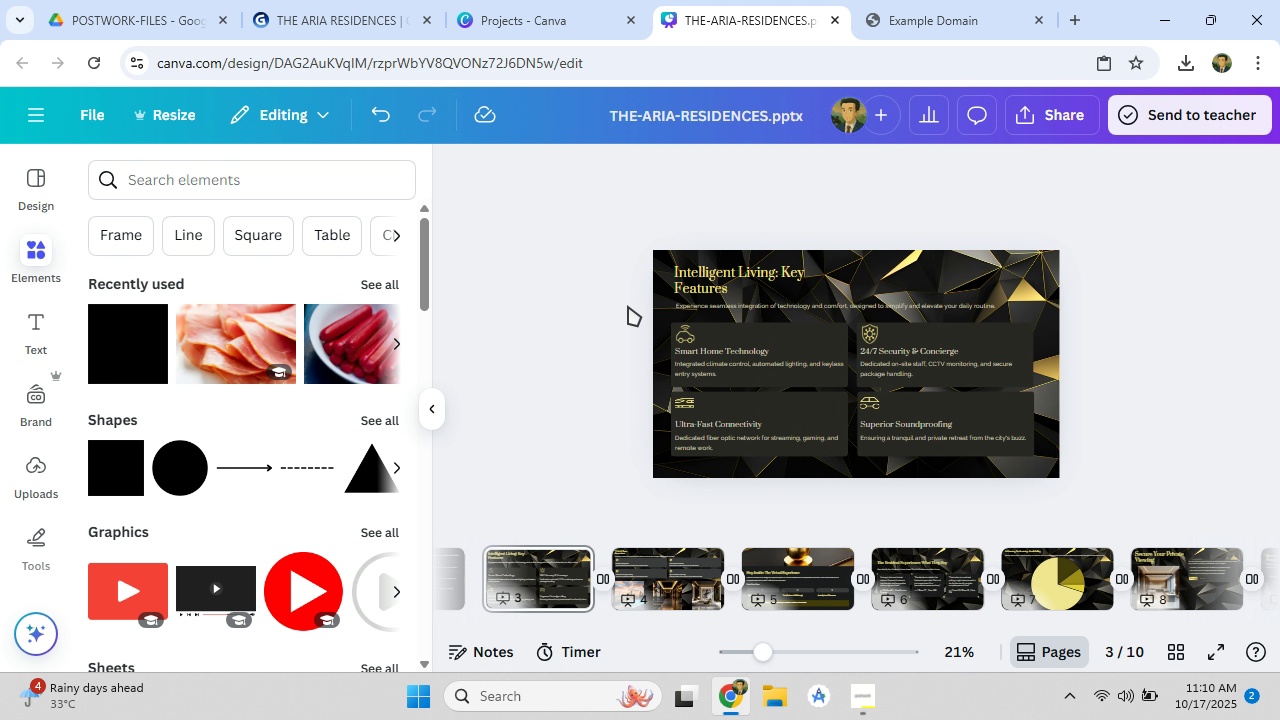 
scroll: coordinate [783, 556], scroll_direction: down, amount: 8.0
 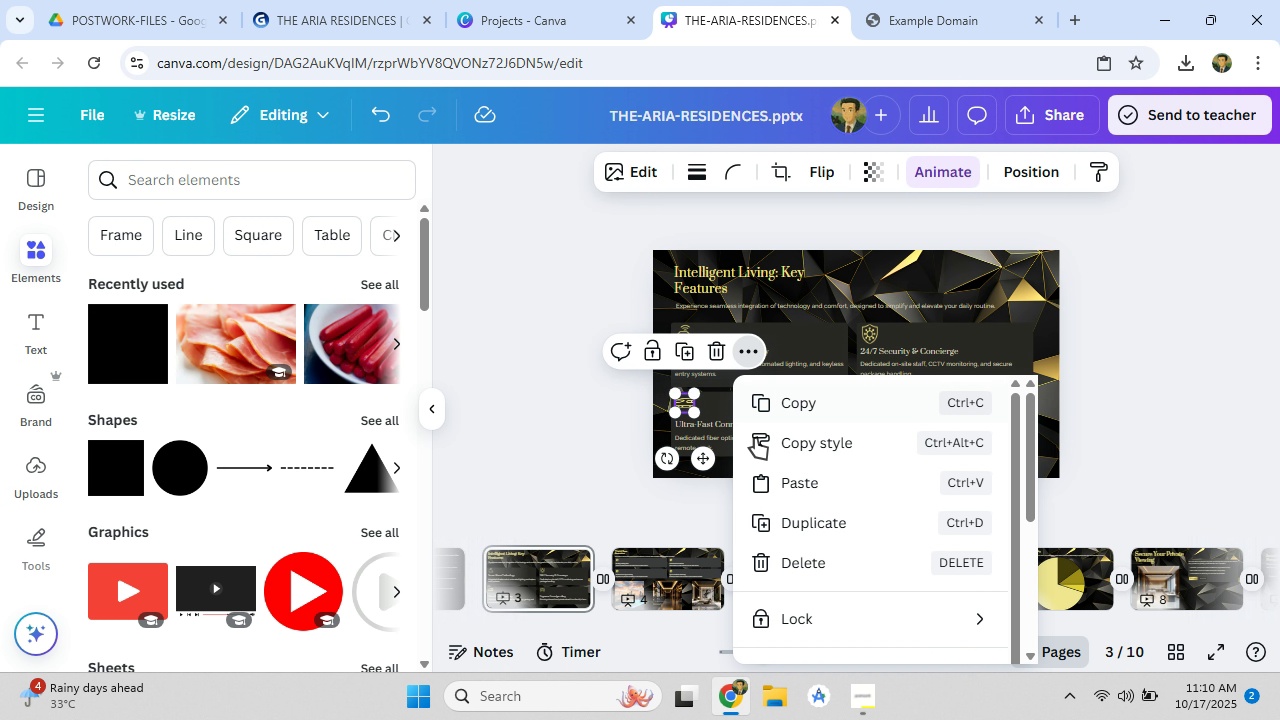 
left_click([686, 337])
 